 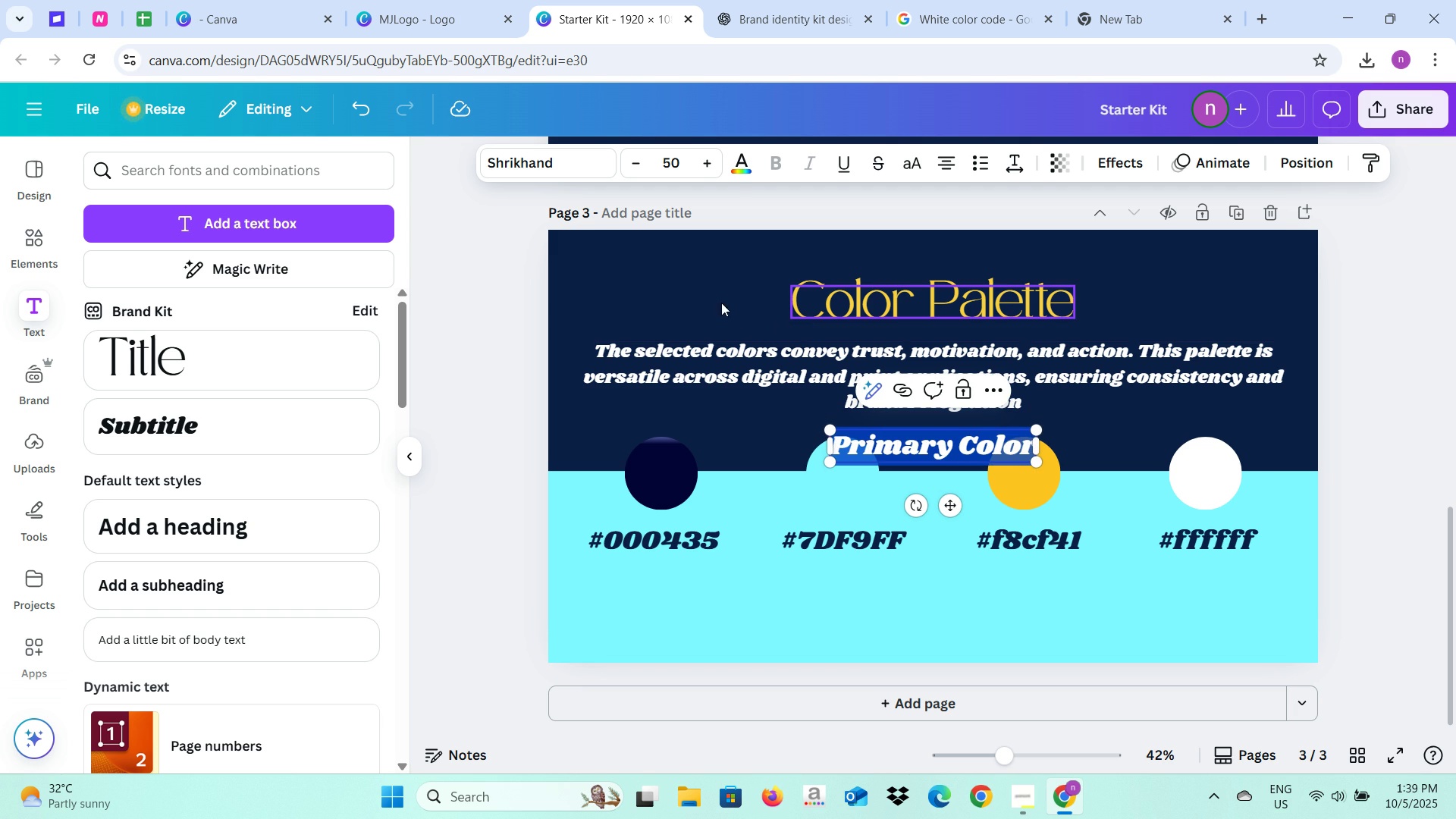 
left_click([736, 166])
 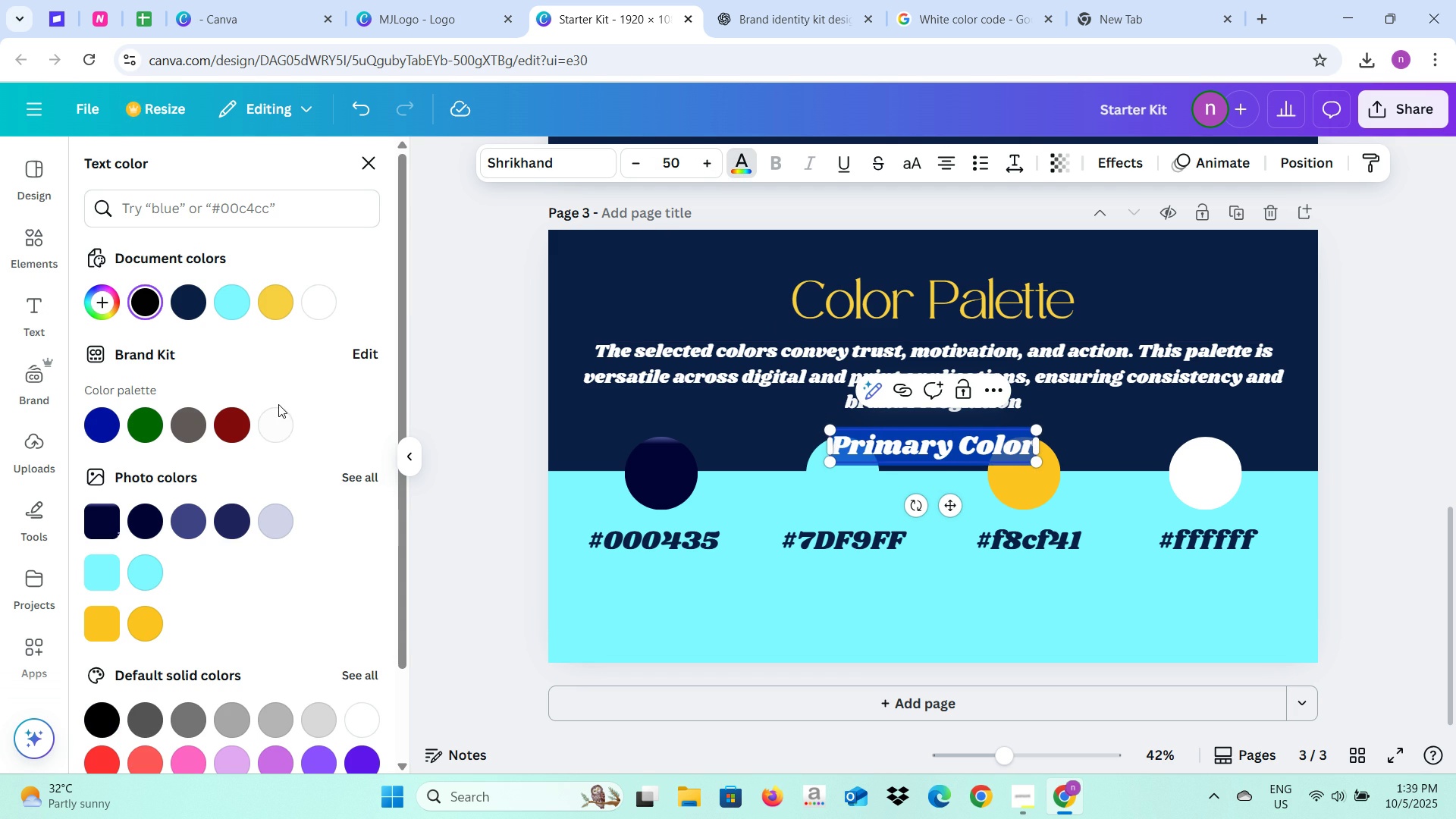 
left_click([271, 420])
 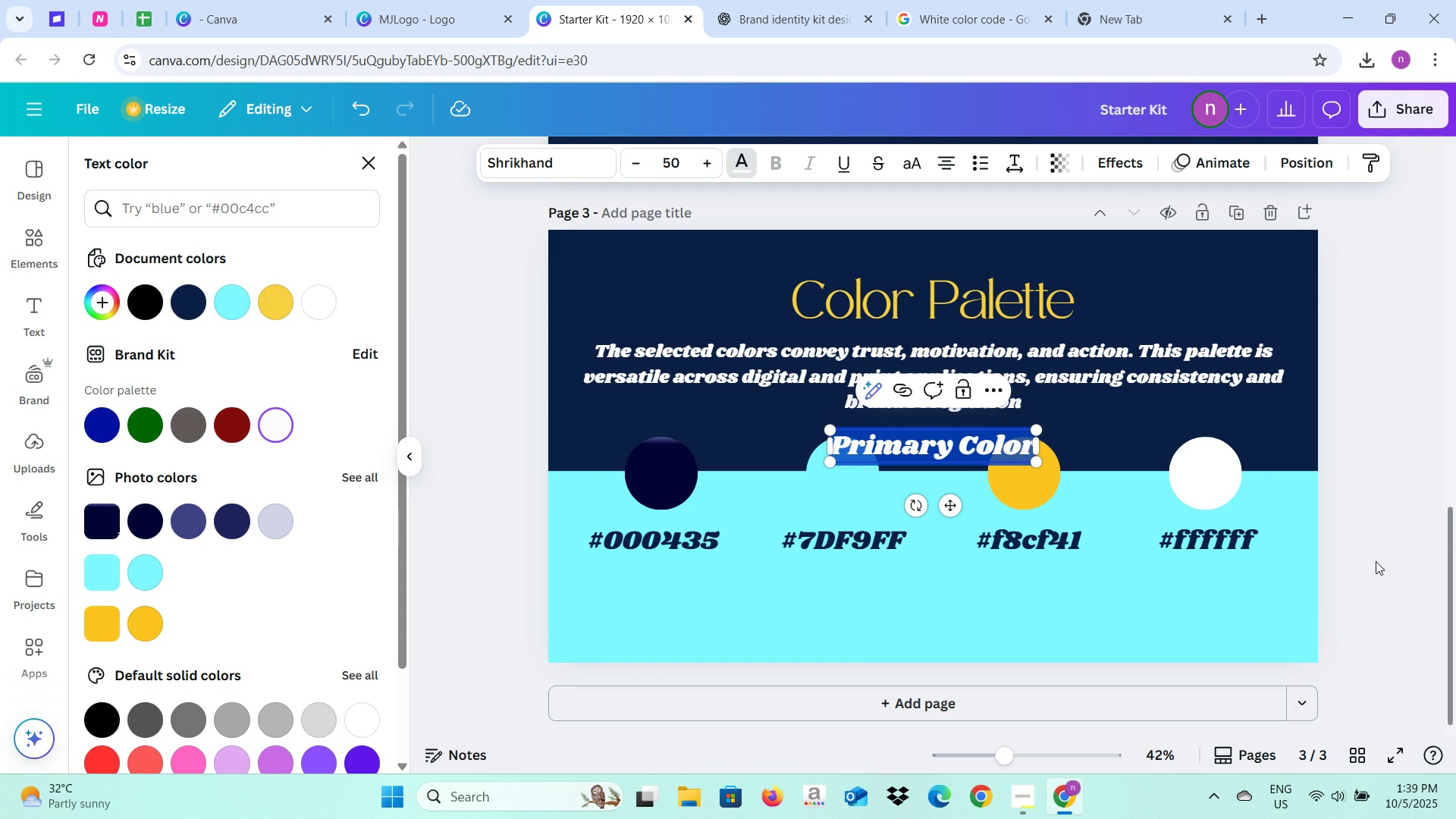 
left_click([1375, 561])
 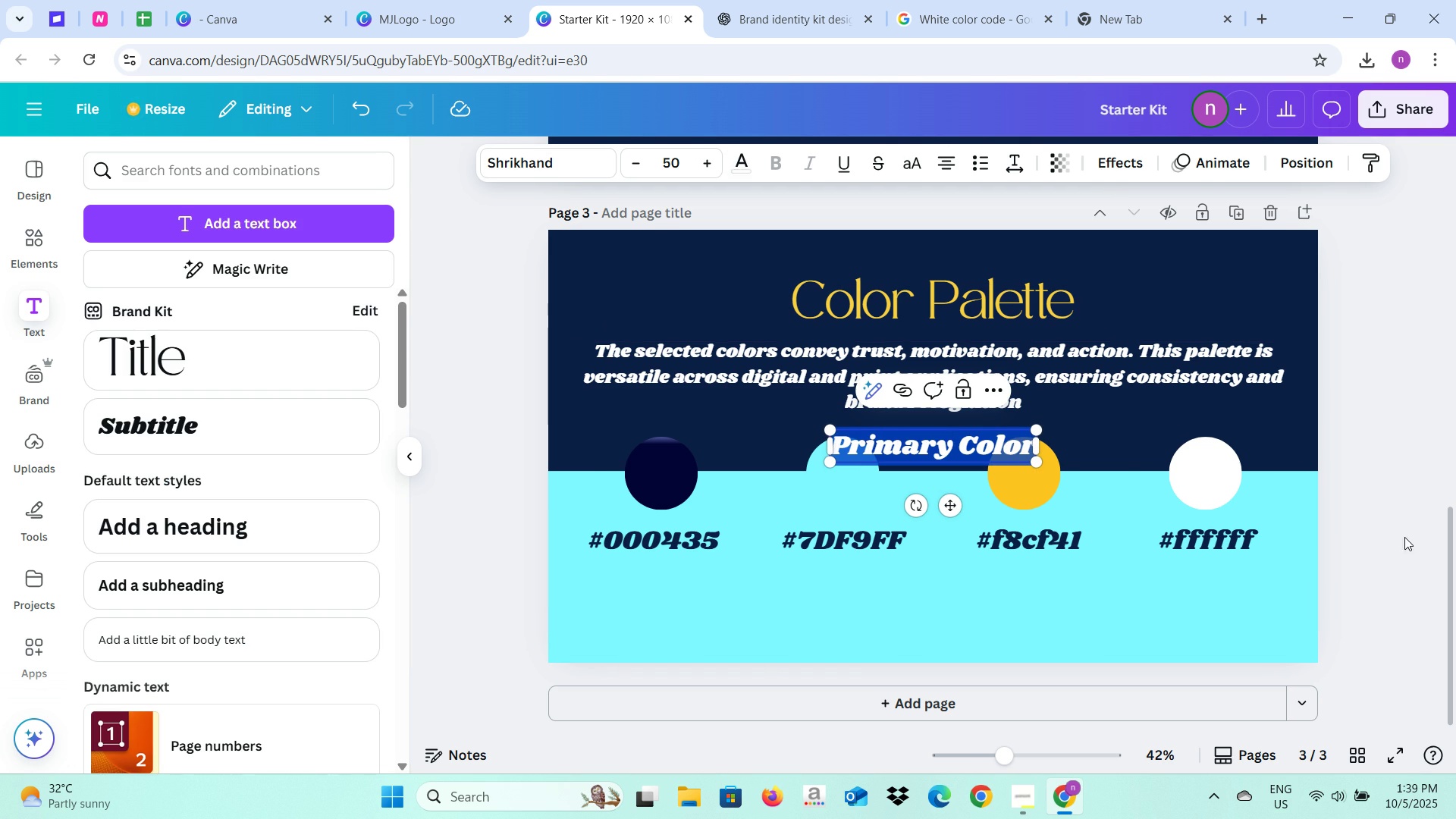 
left_click([1404, 537])
 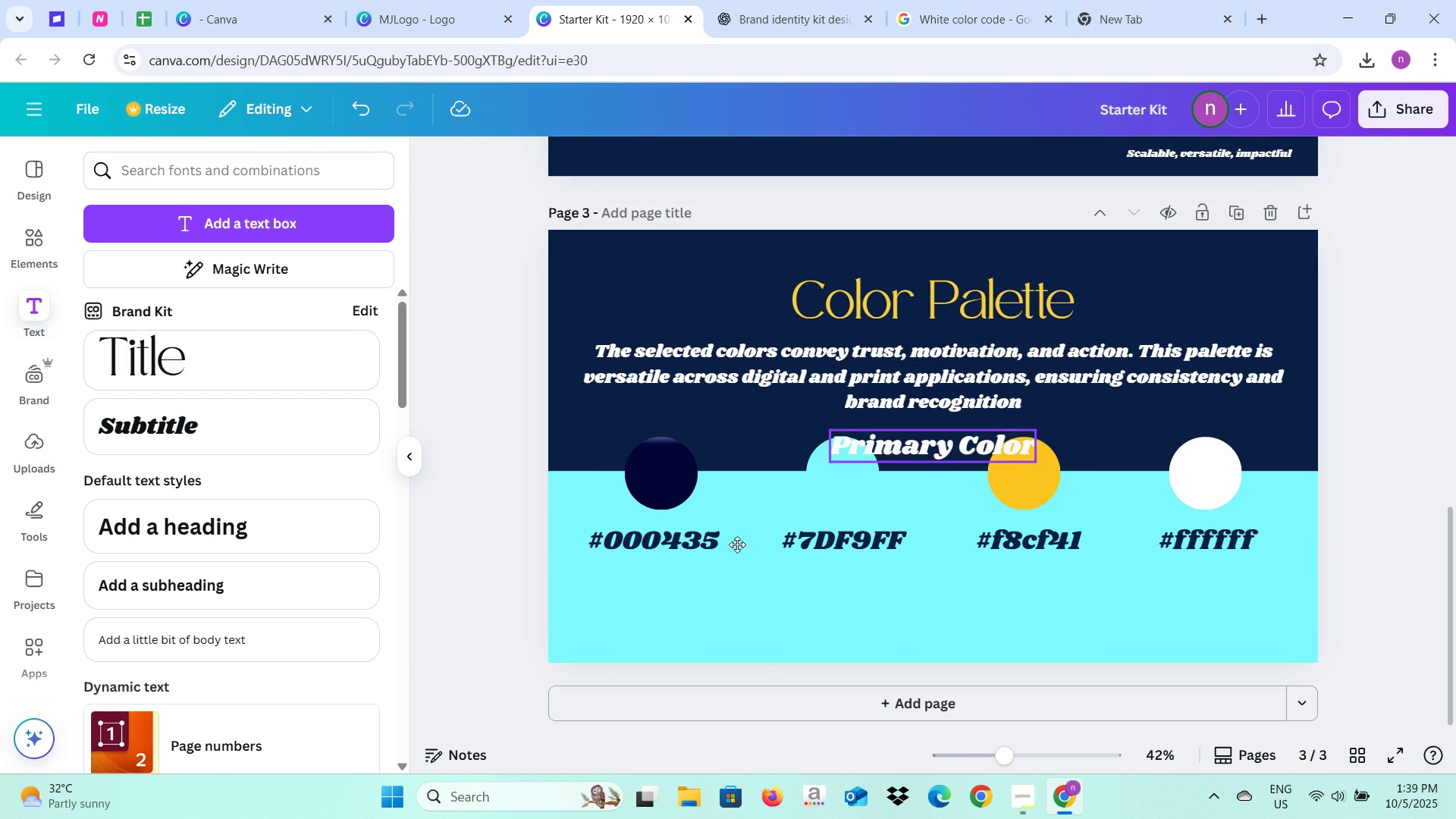 
mouse_move([676, 591])
 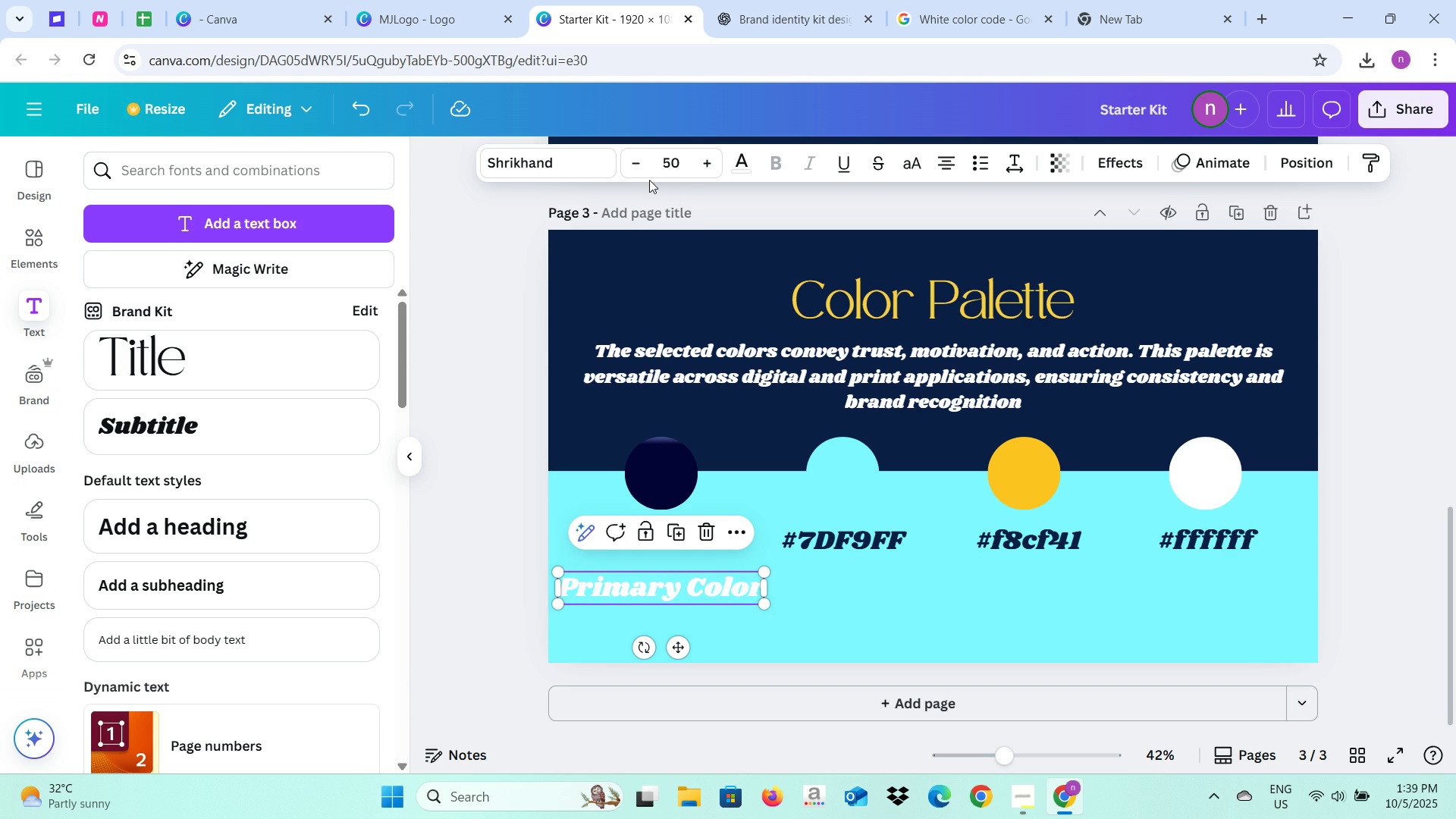 
double_click([635, 168])
 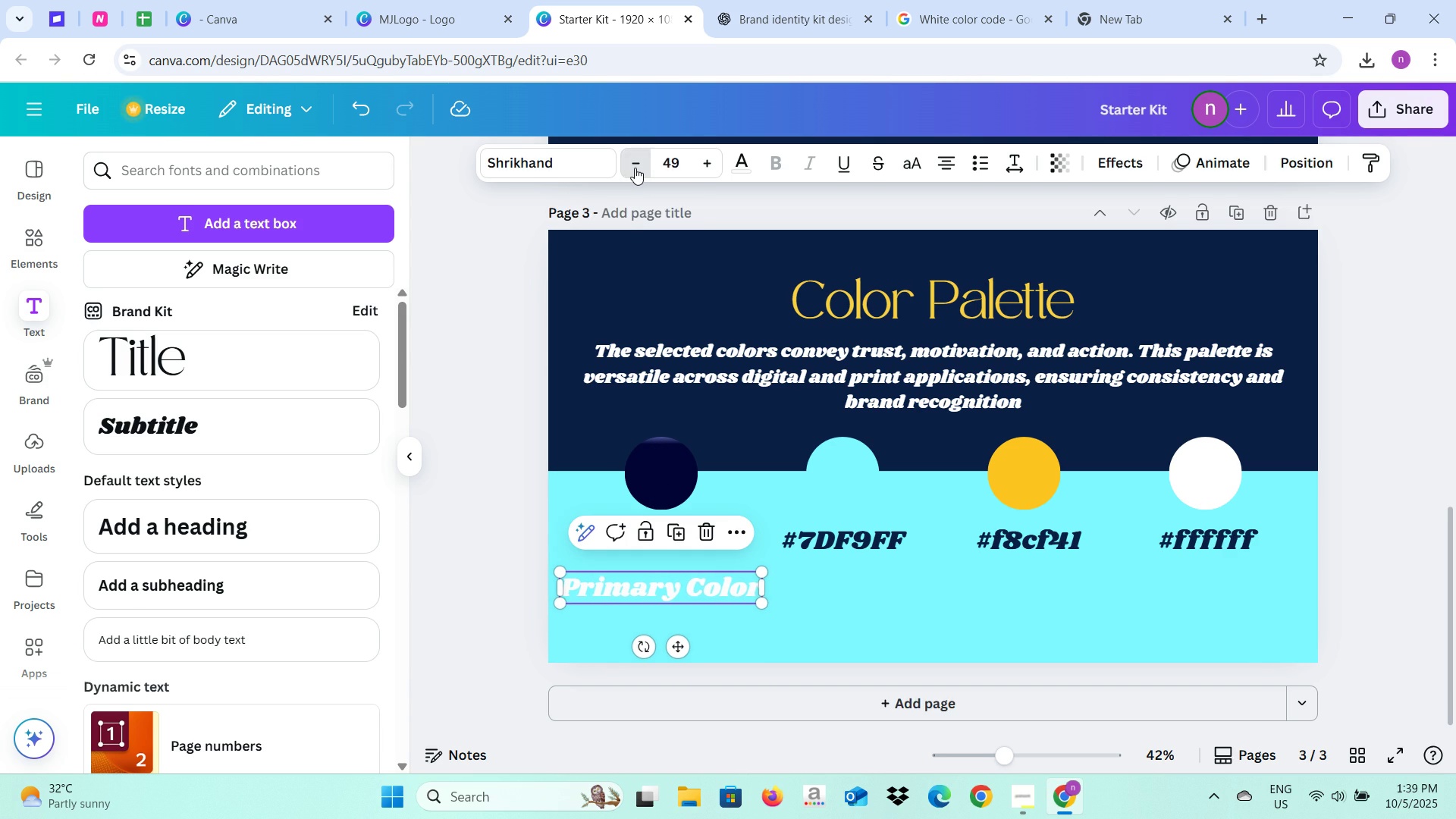 
triple_click([635, 168])
 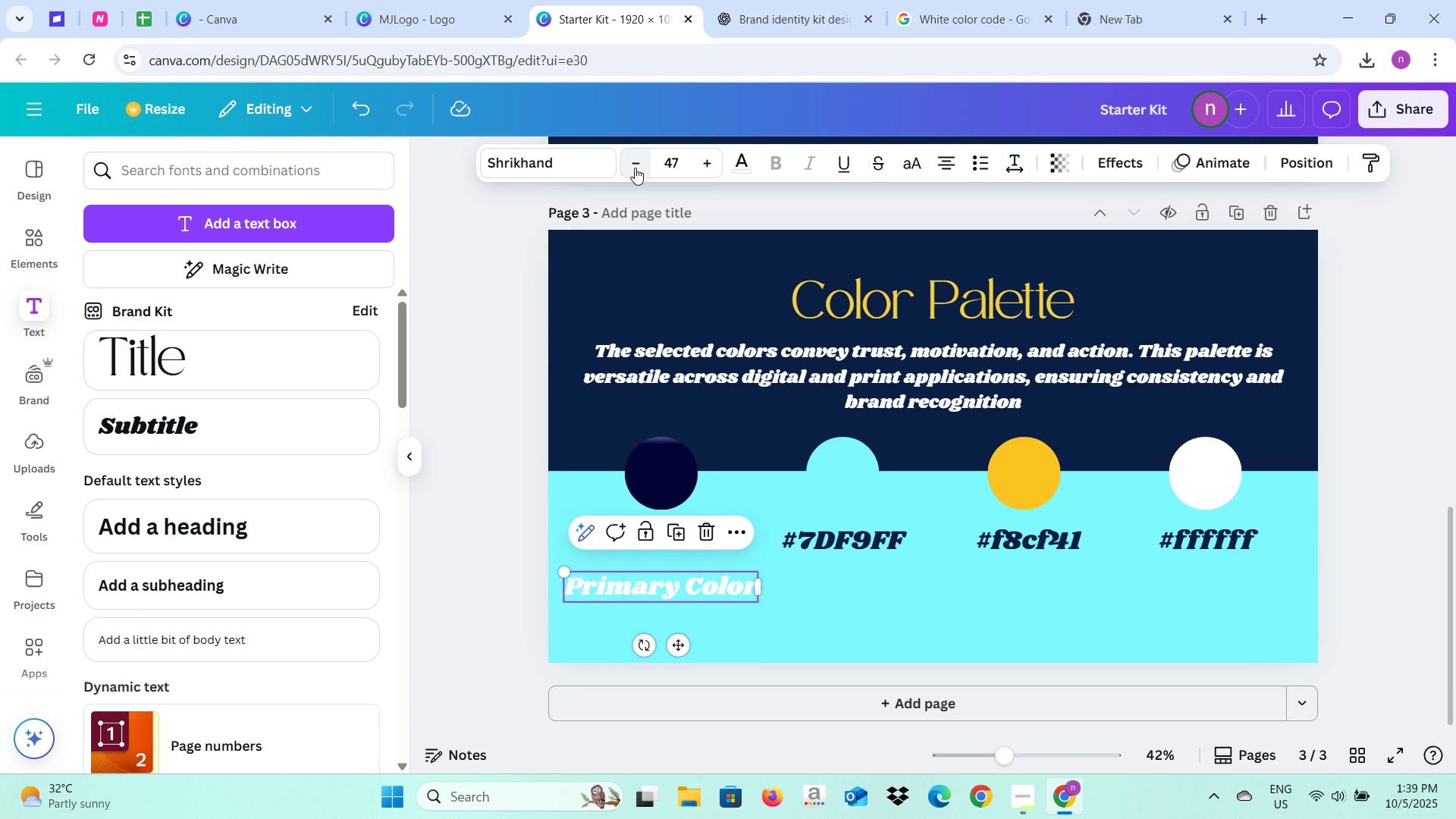 
triple_click([635, 168])
 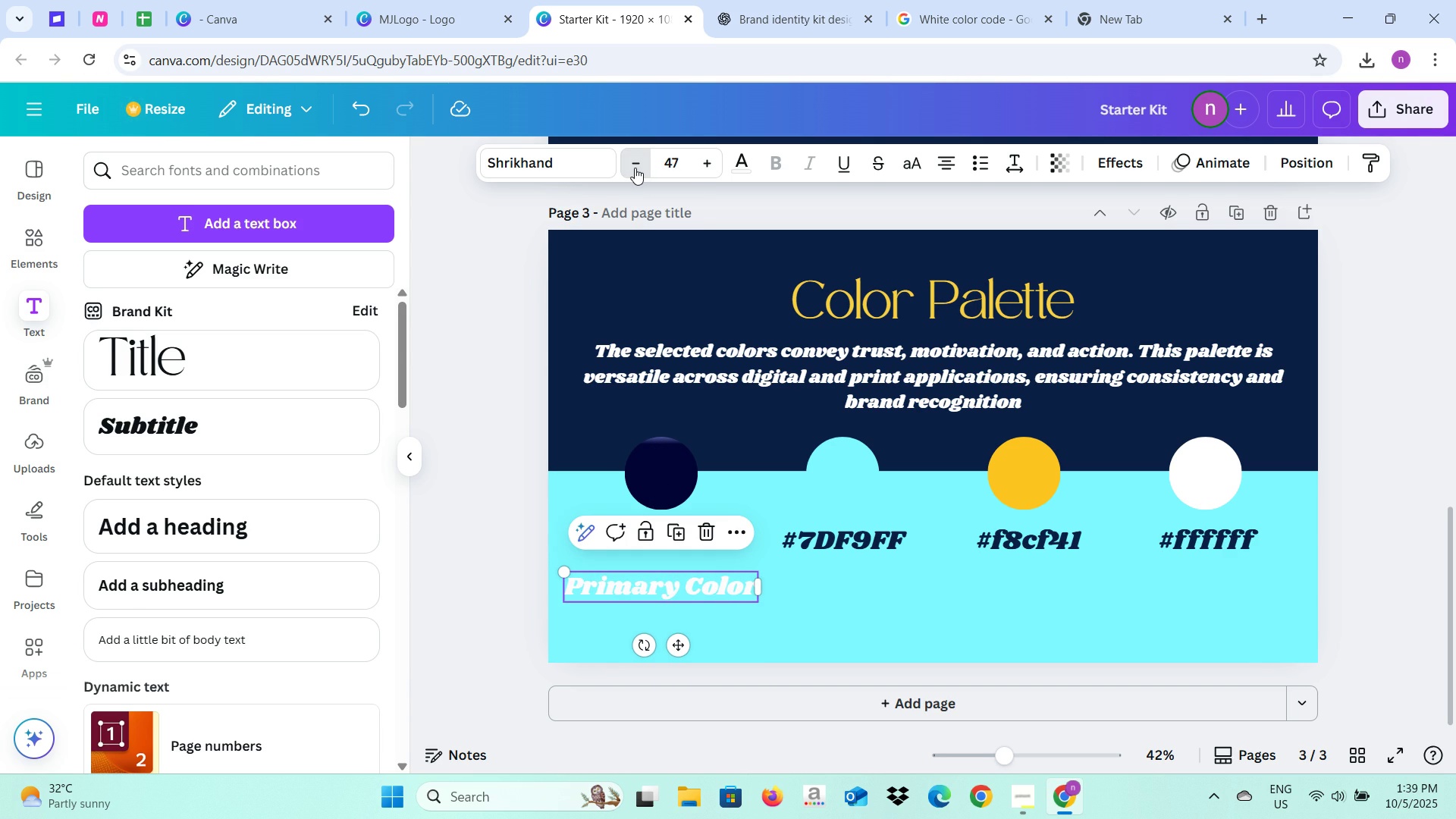 
triple_click([635, 168])
 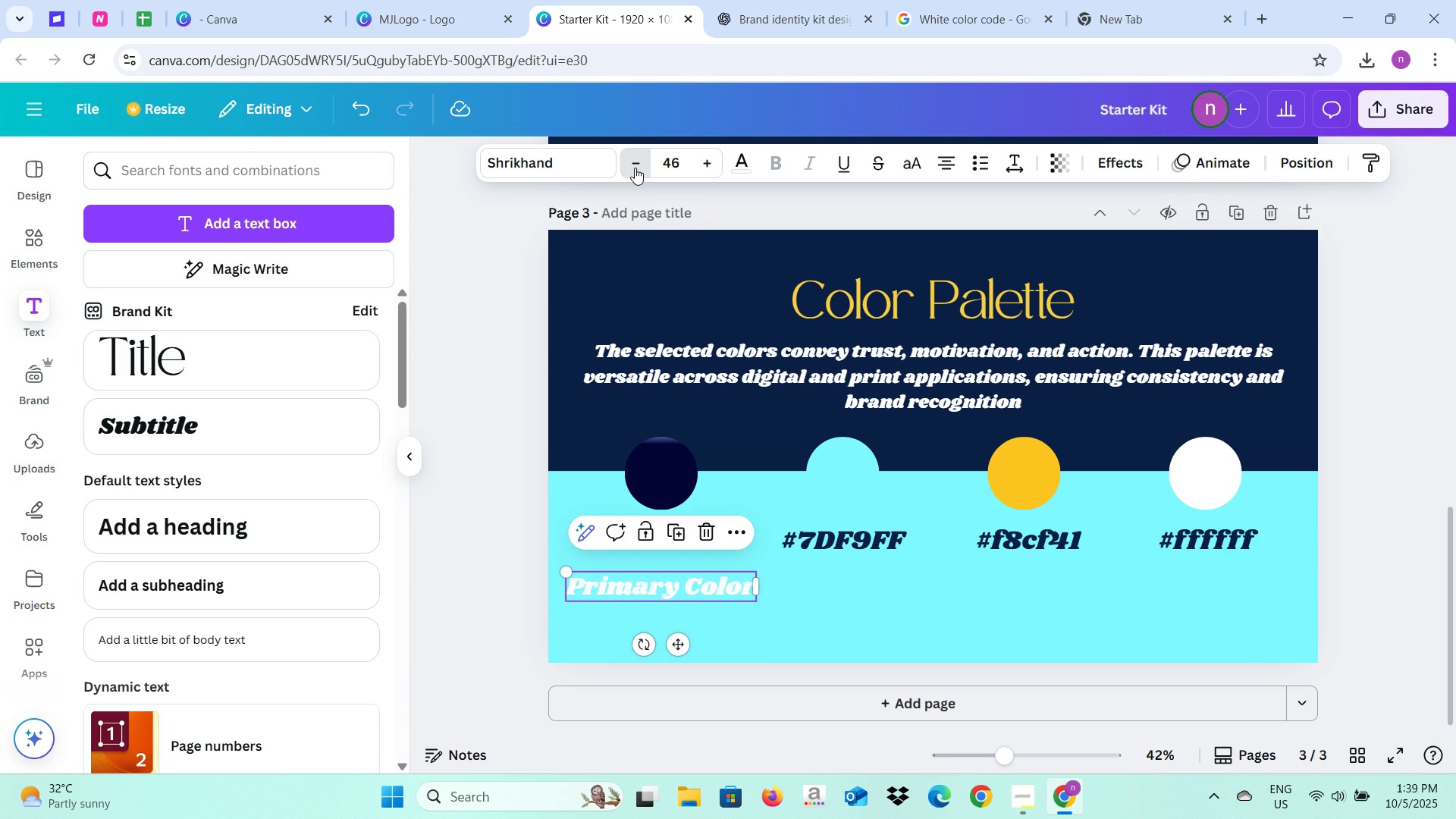 
triple_click([635, 168])
 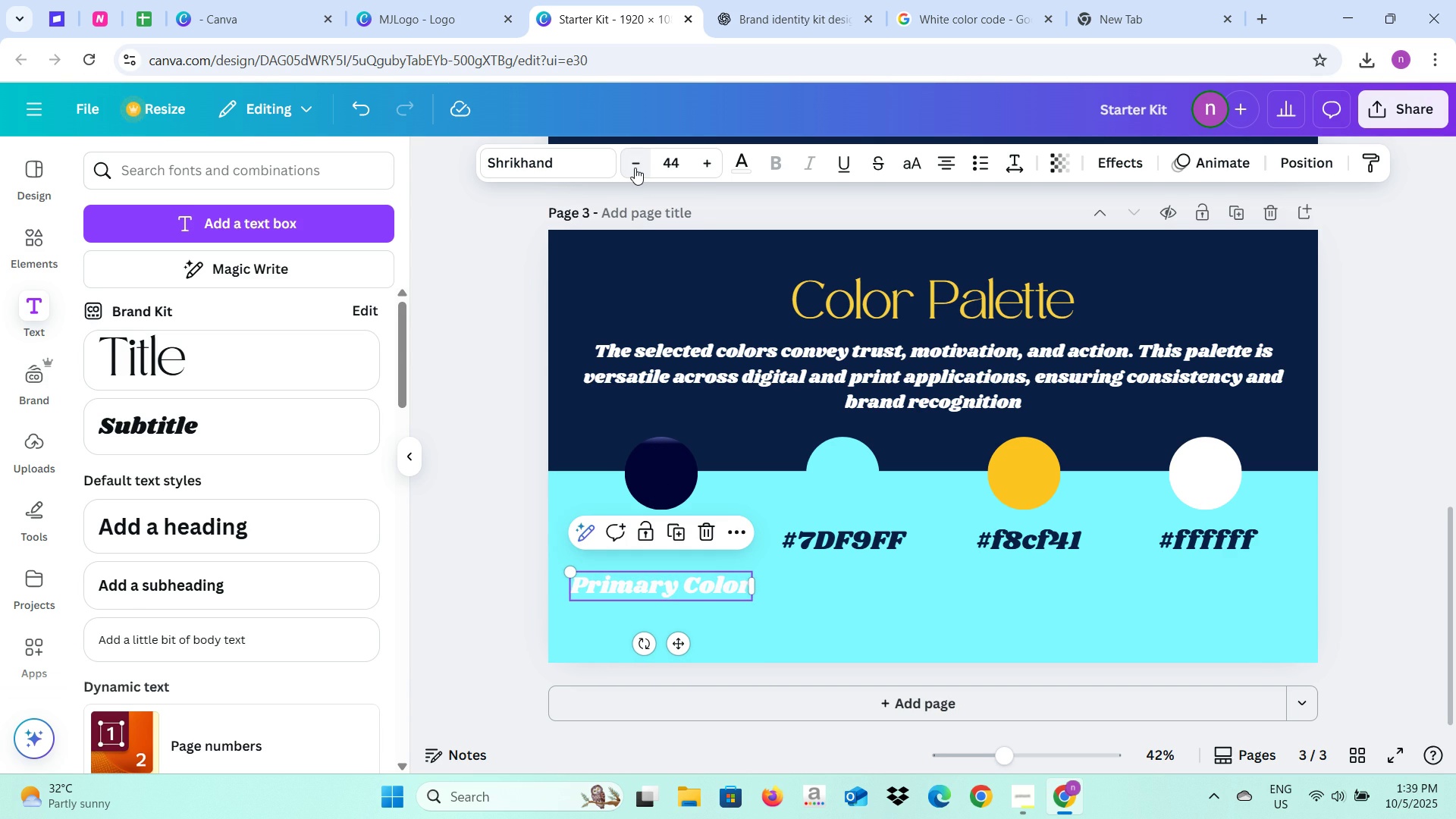 
left_click([635, 168])
 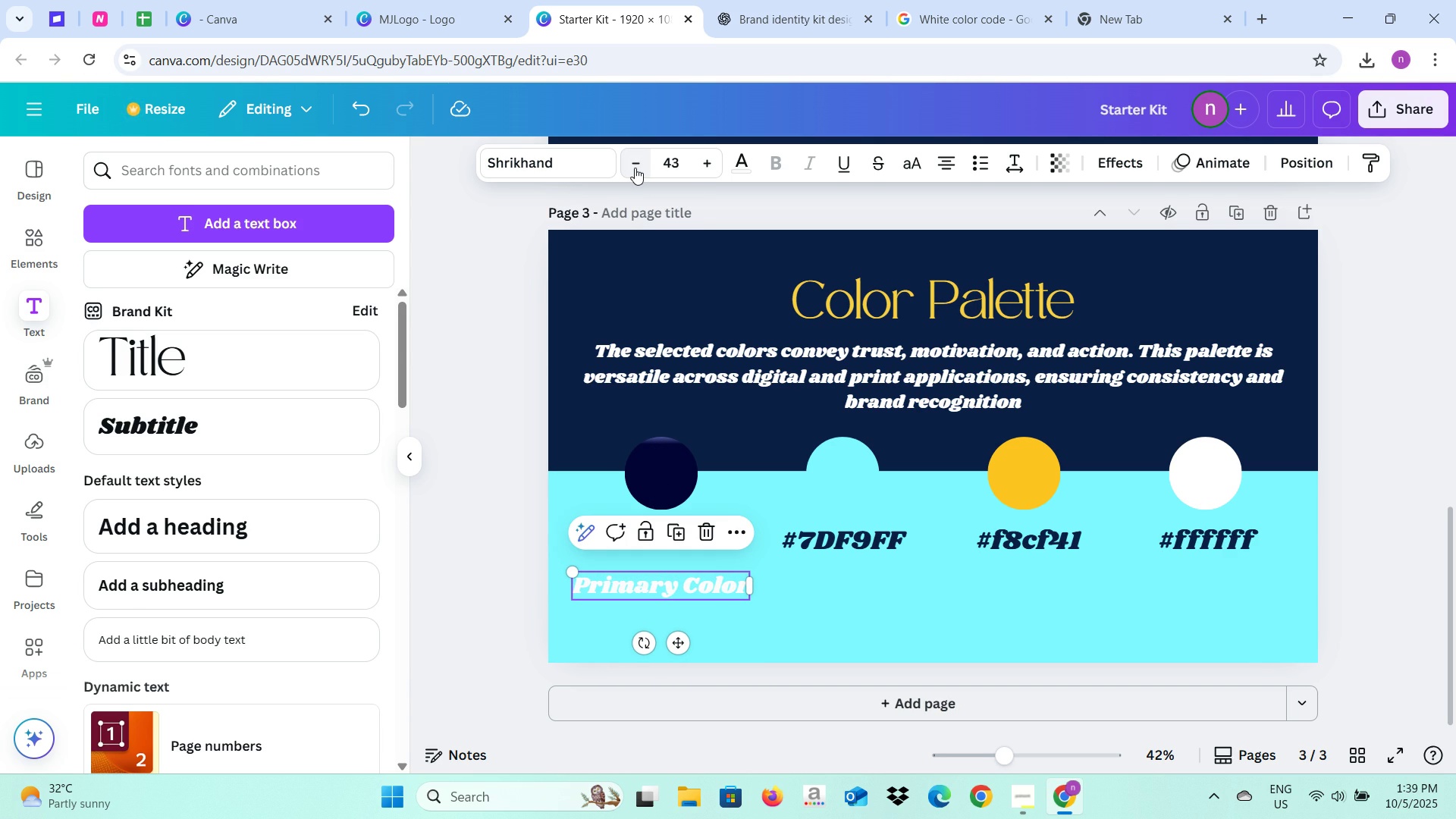 
left_click([635, 168])
 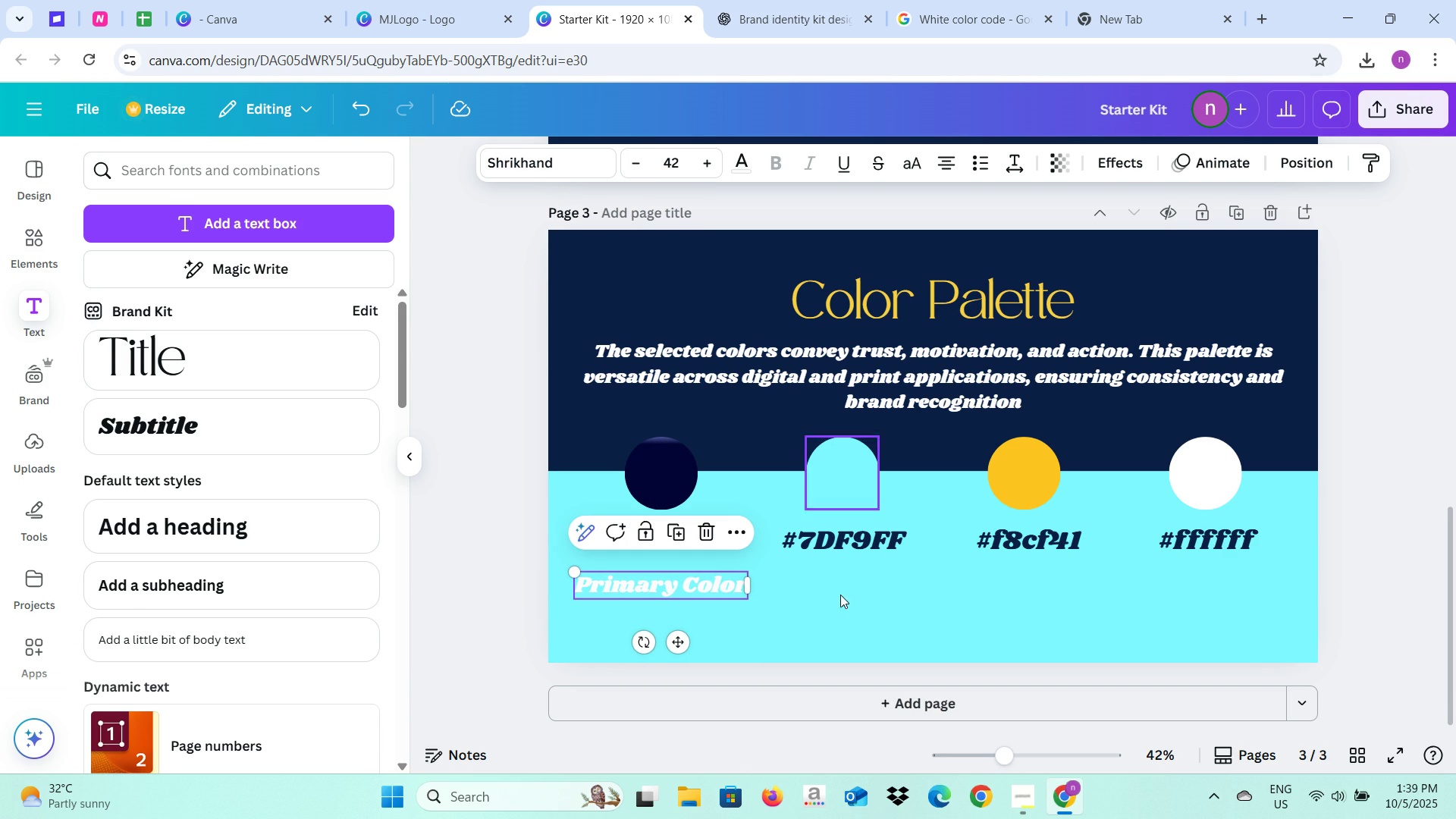 
left_click([845, 616])
 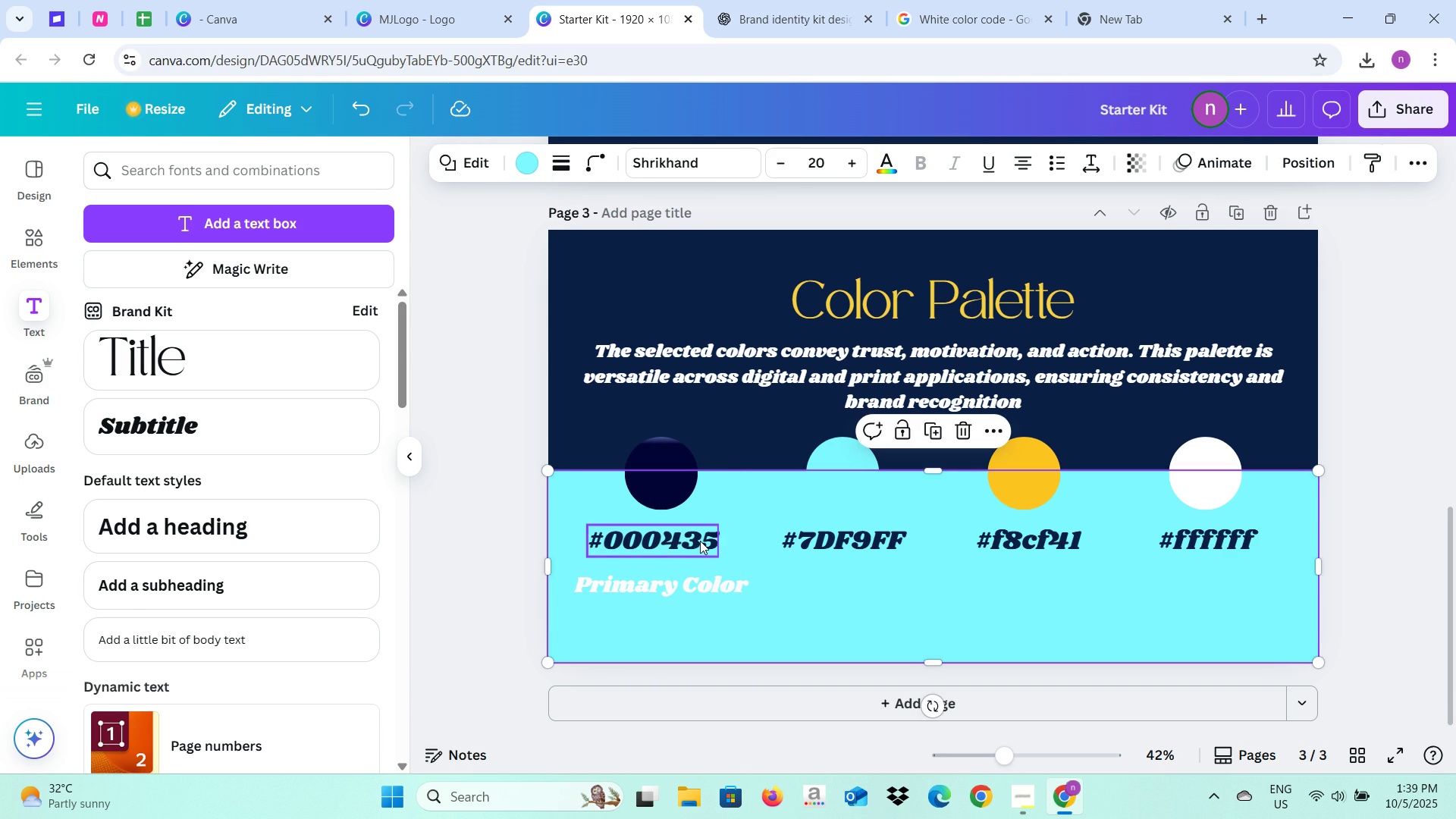 
left_click([700, 541])
 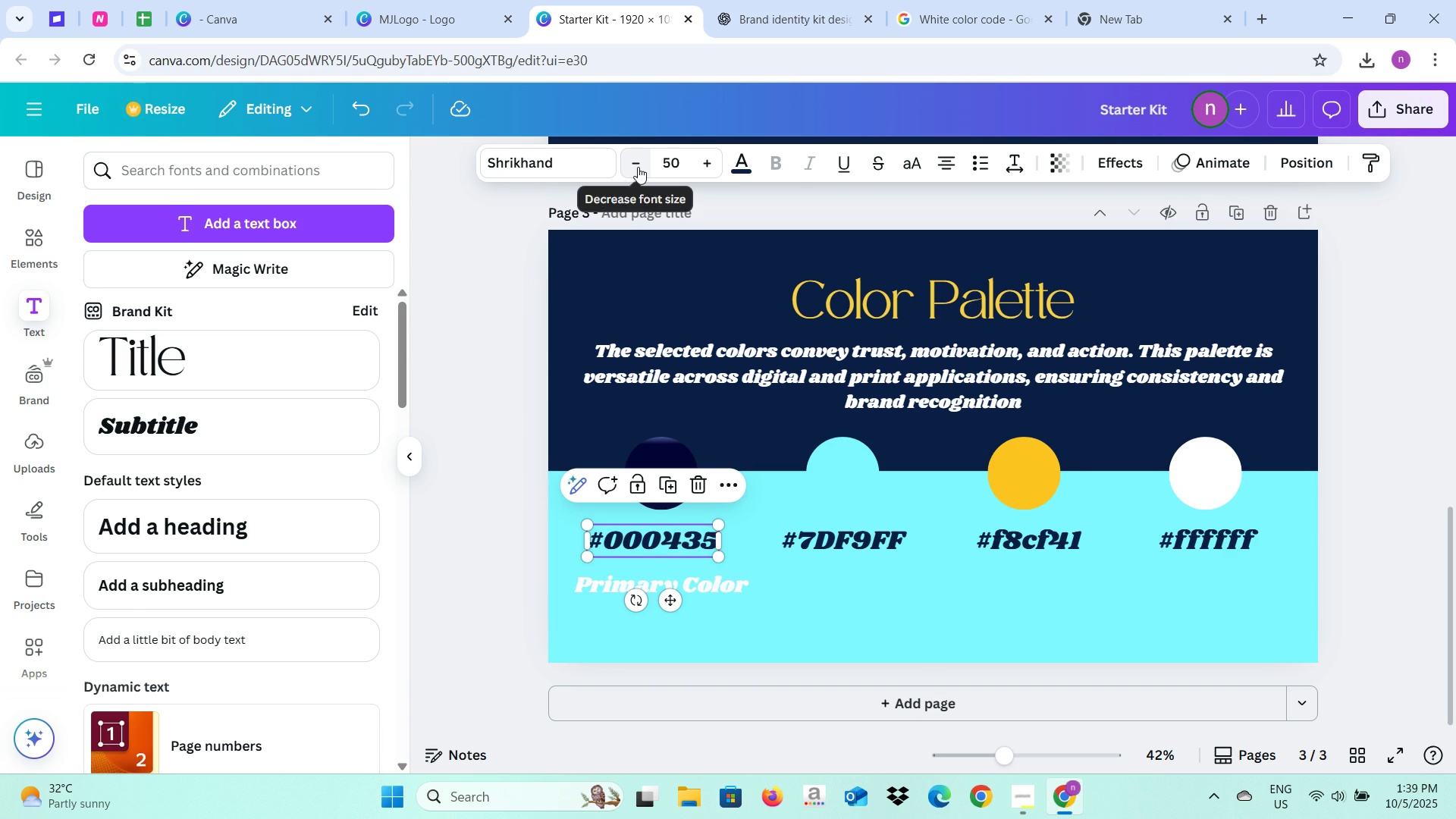 
double_click([638, 167])
 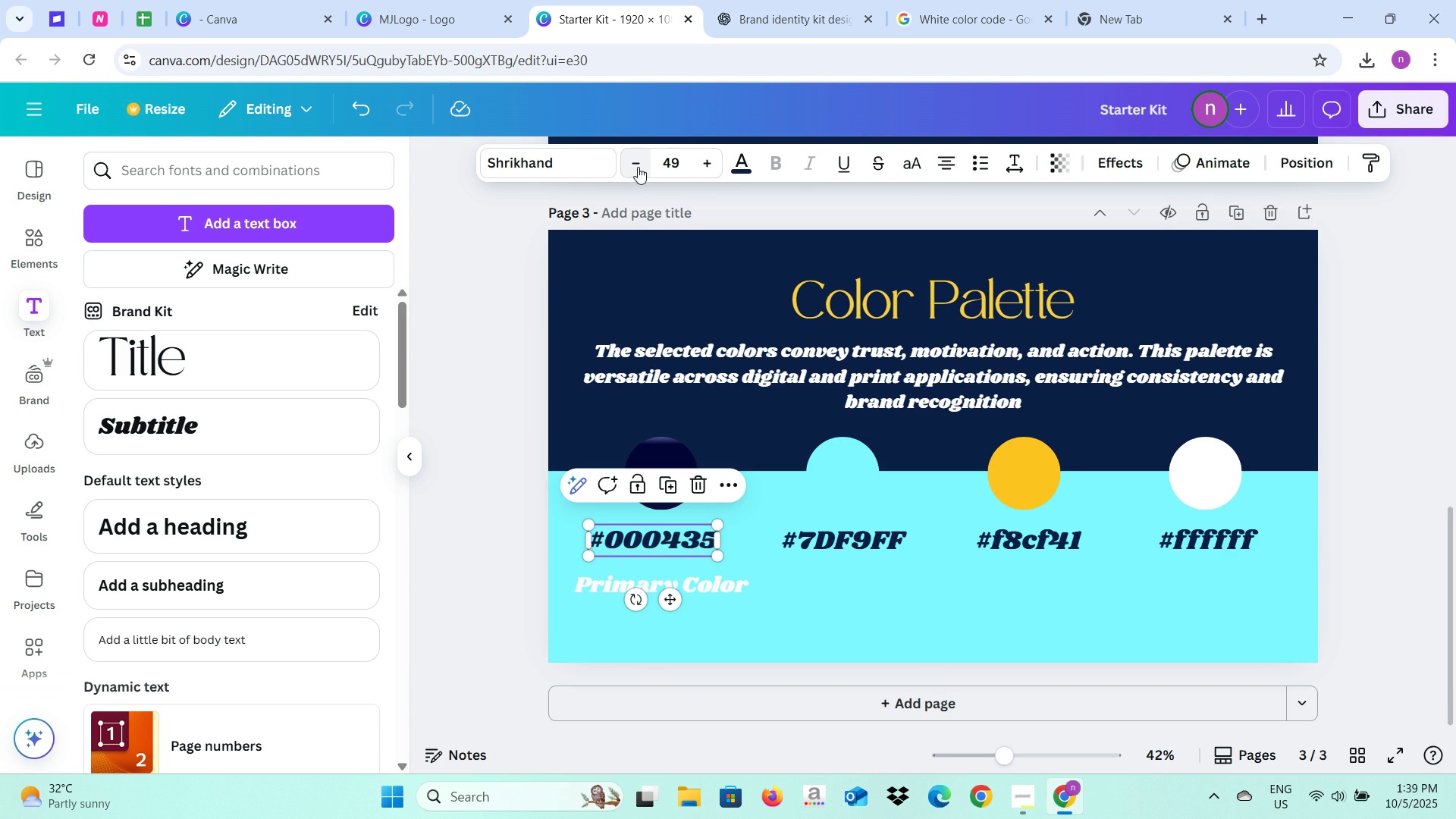 
triple_click([638, 167])
 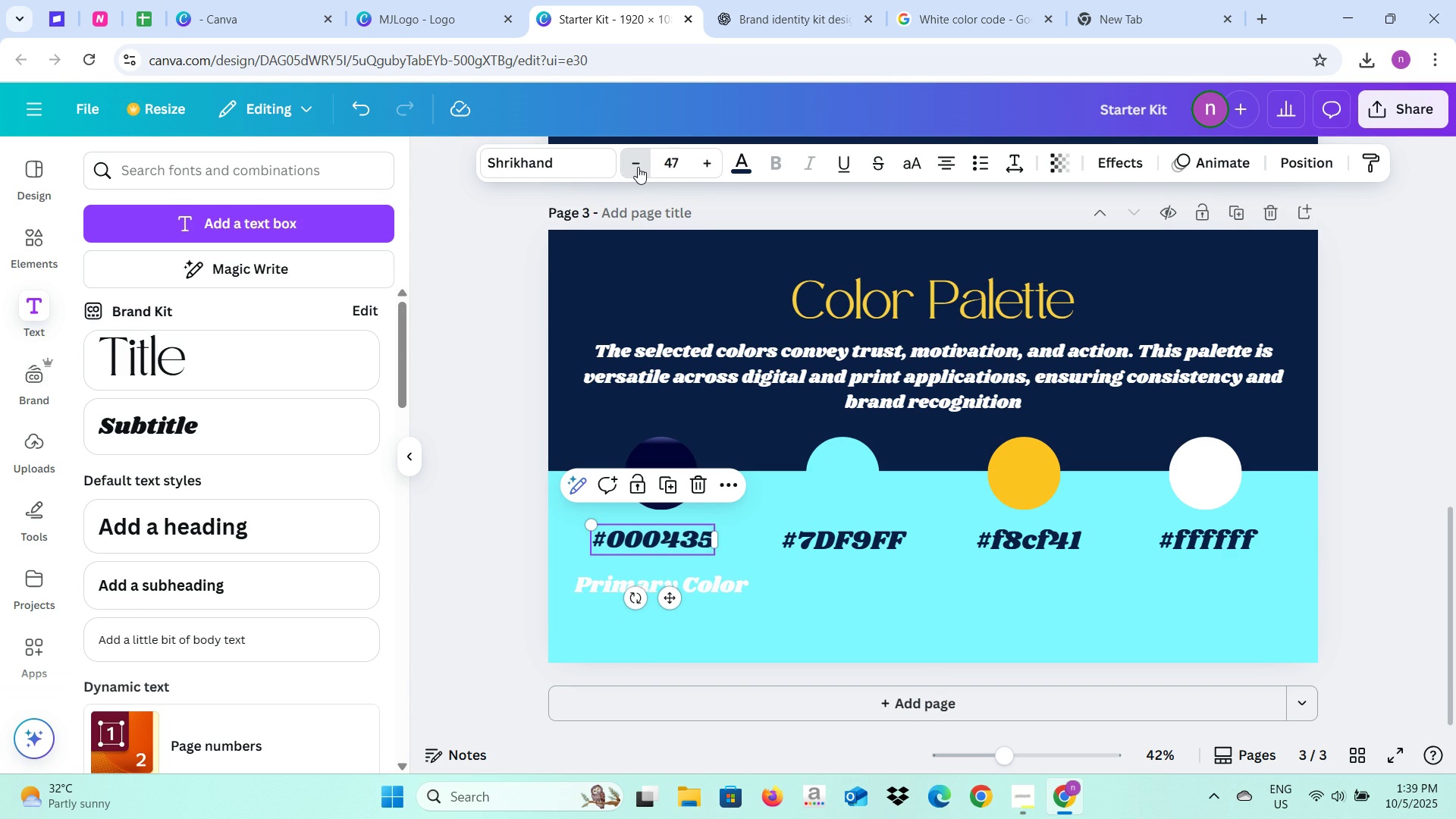 
triple_click([638, 167])
 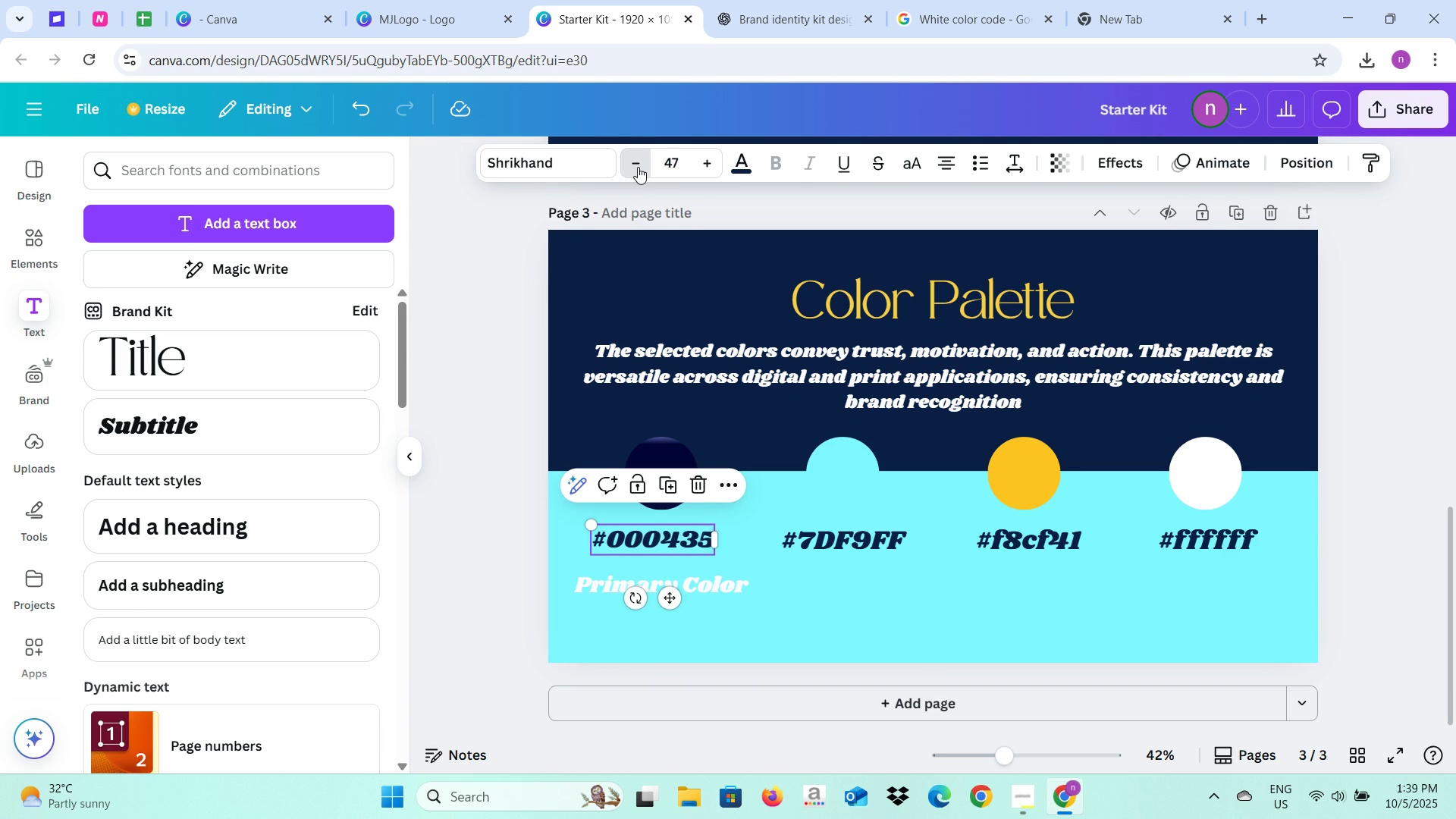 
triple_click([638, 167])
 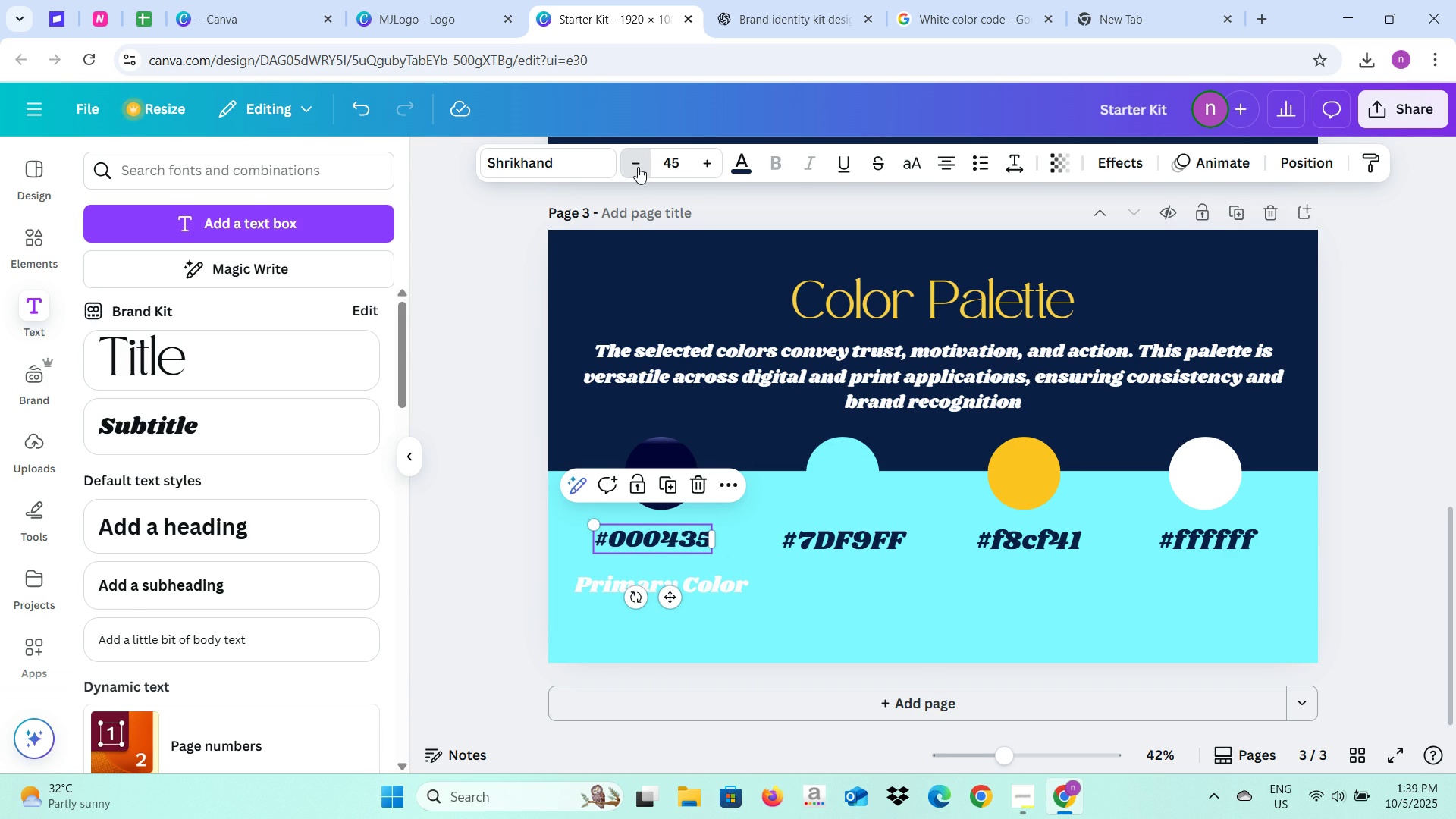 
triple_click([638, 167])
 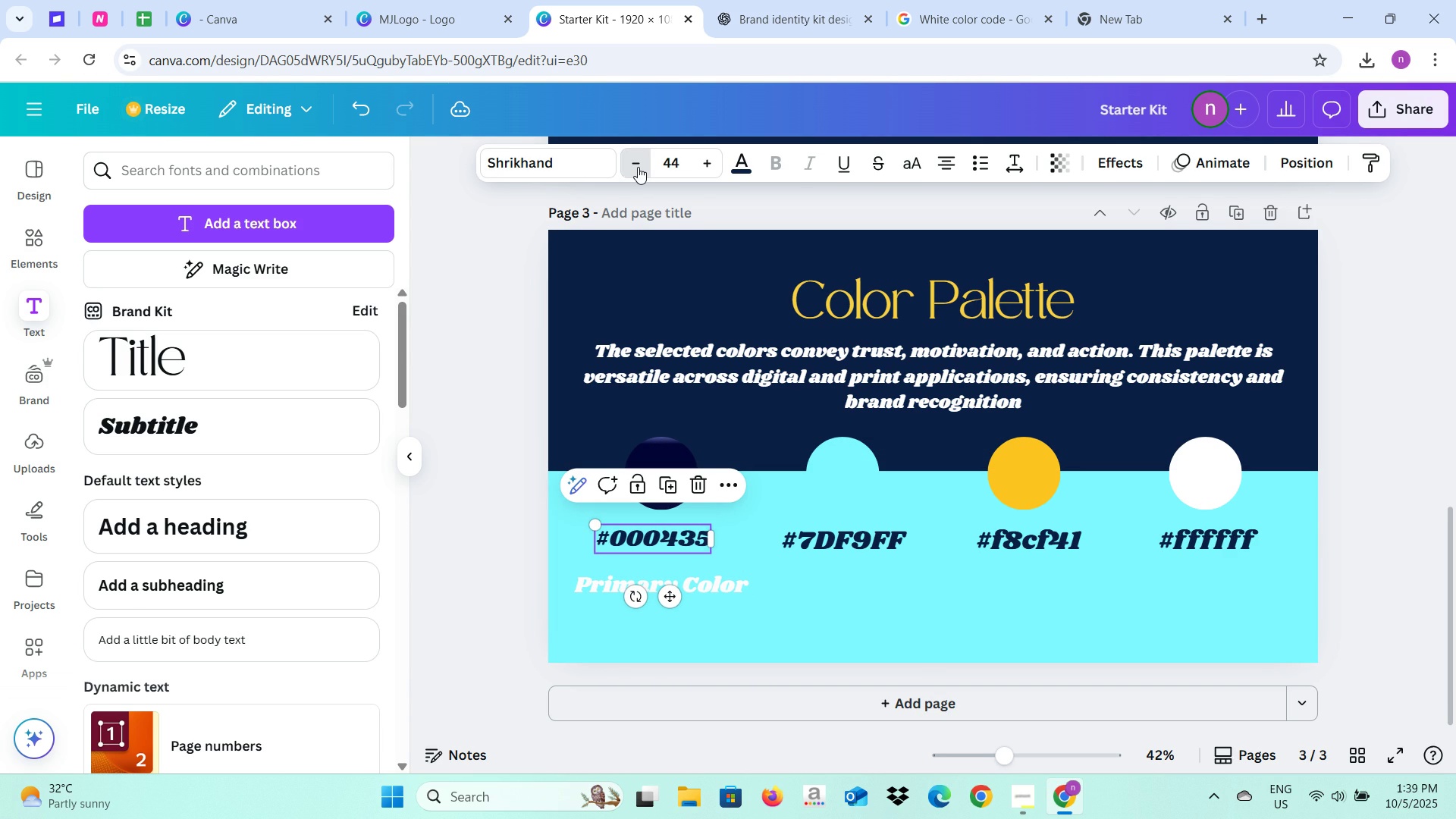 
double_click([638, 167])
 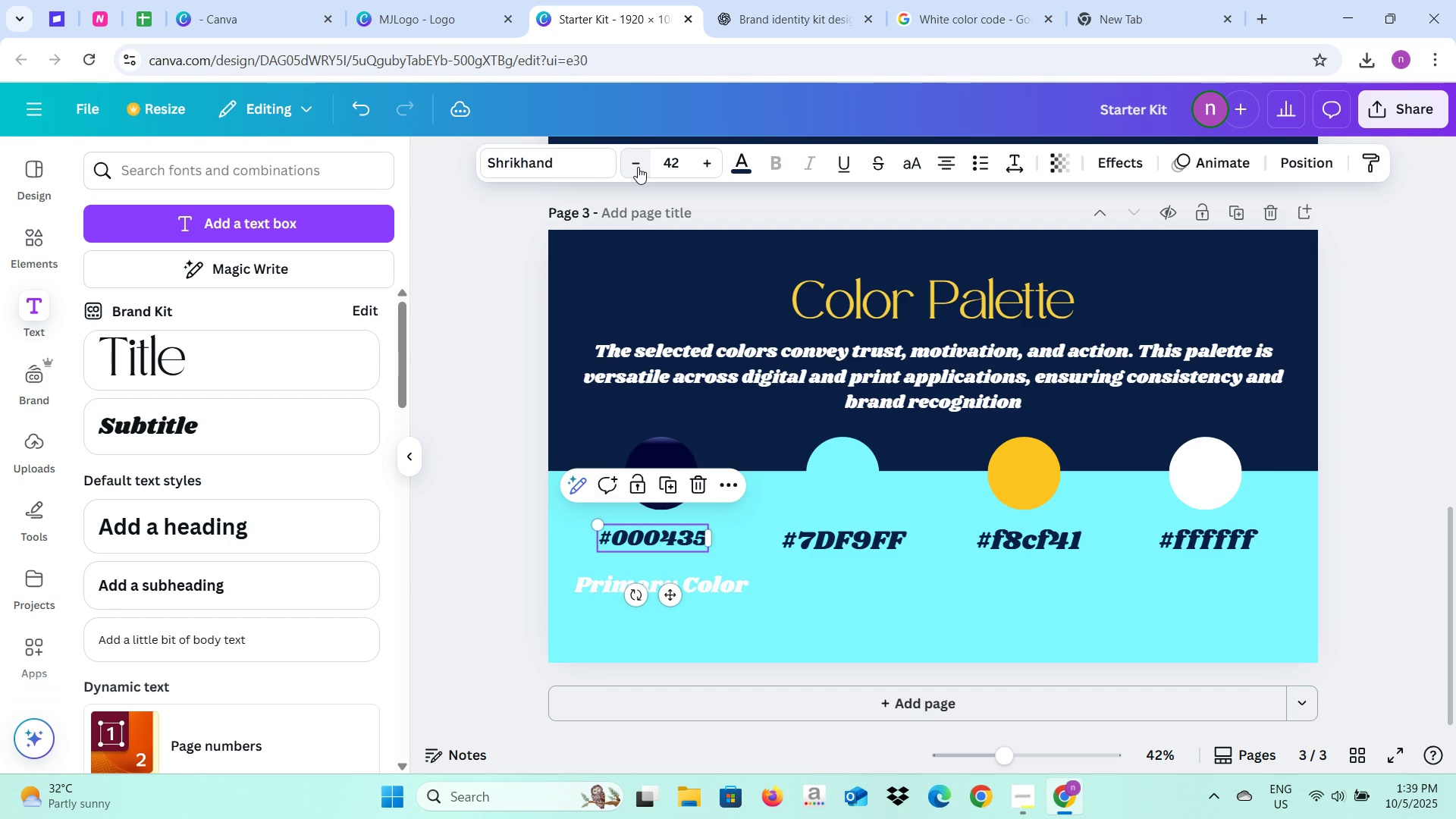 
triple_click([638, 167])
 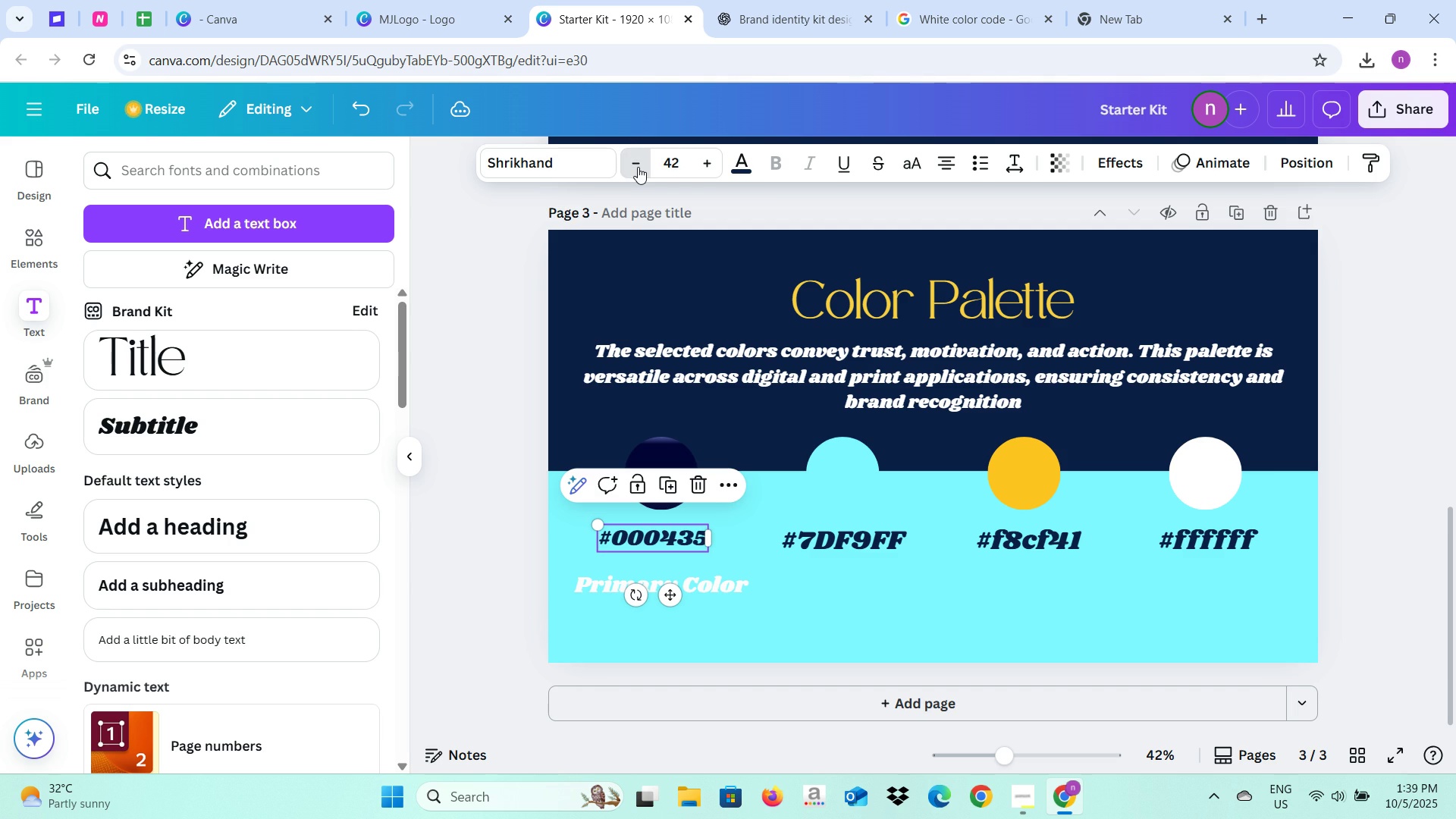 
triple_click([638, 167])
 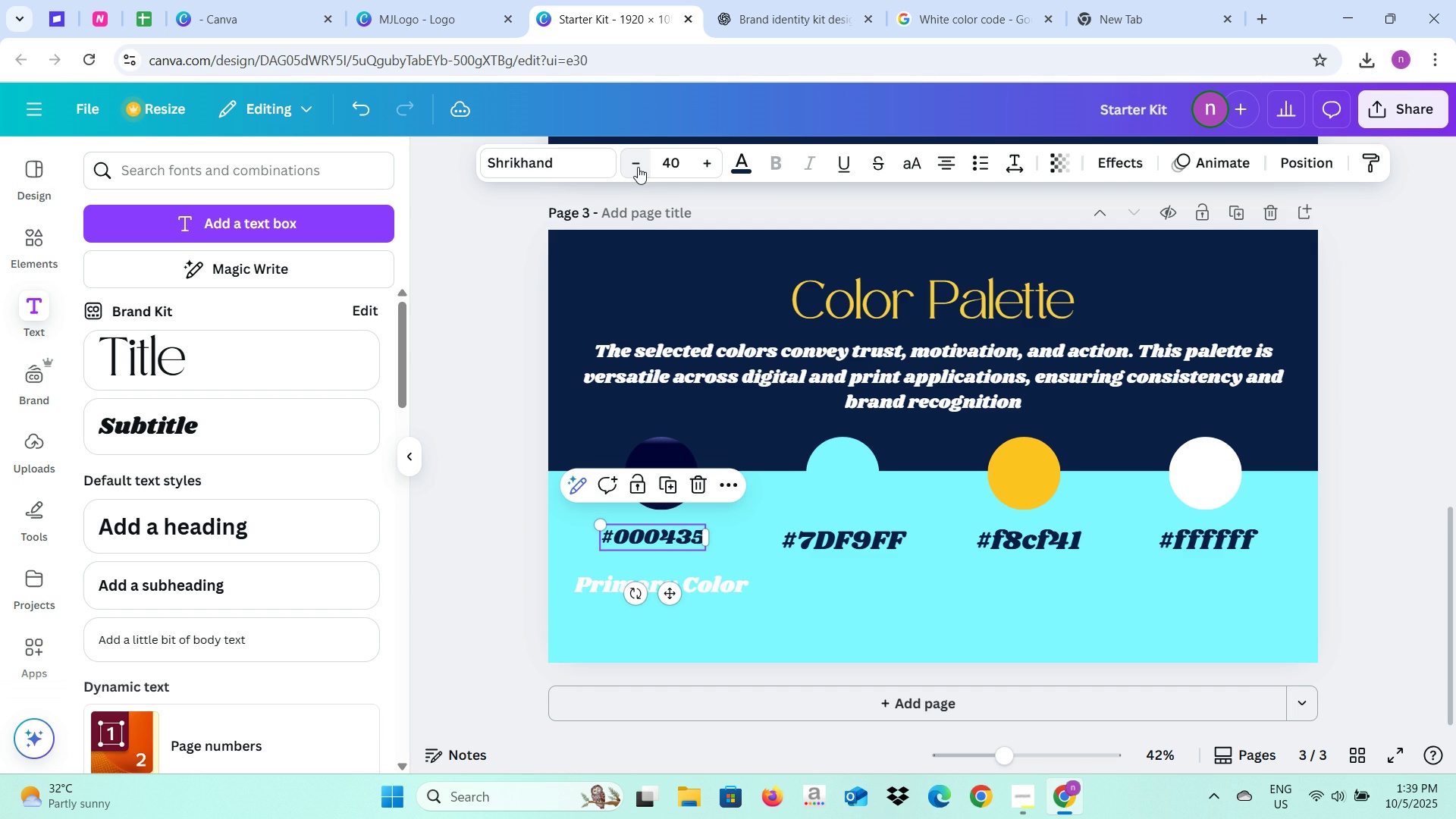 
left_click([638, 167])
 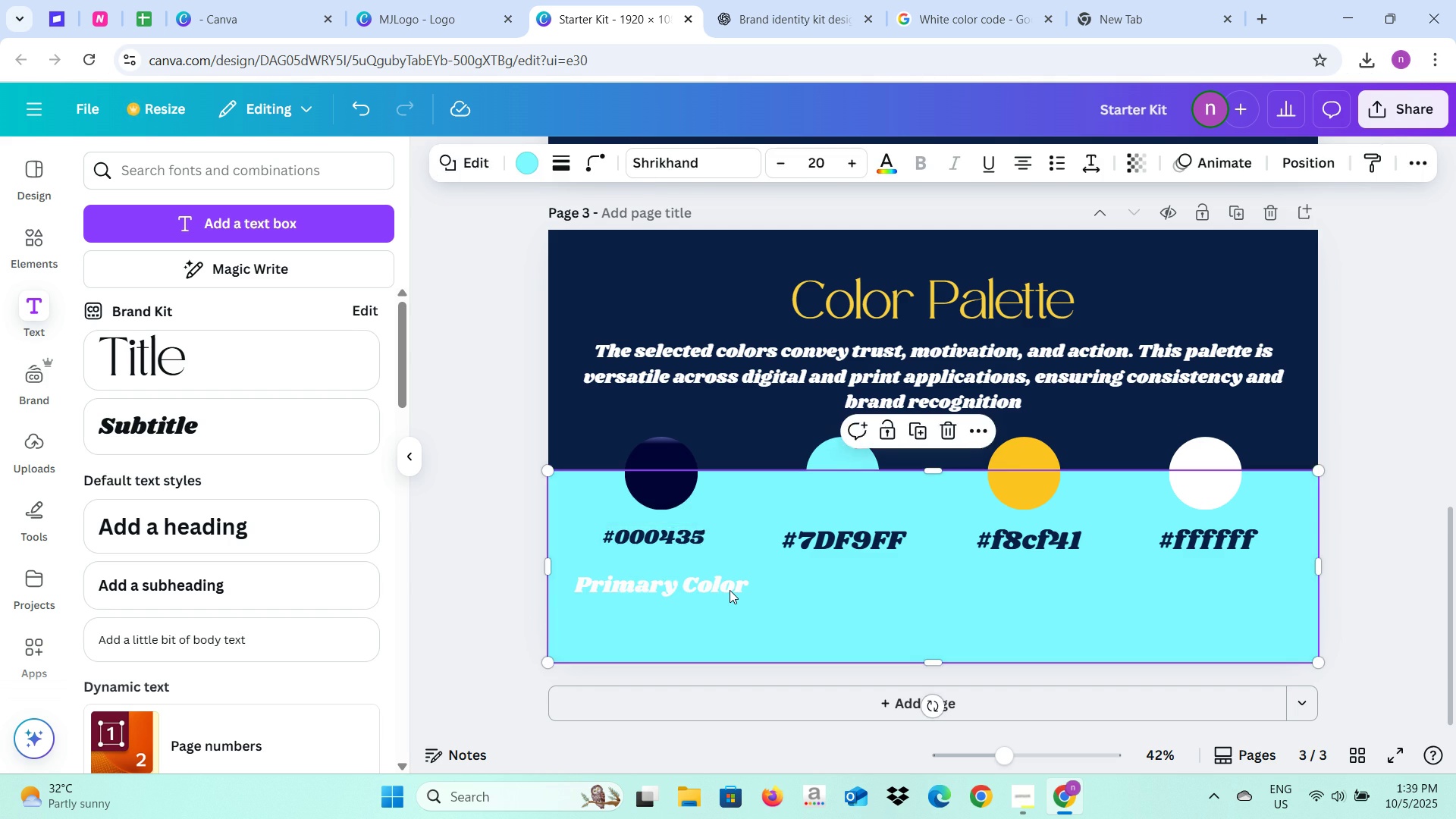 
double_click([730, 590])
 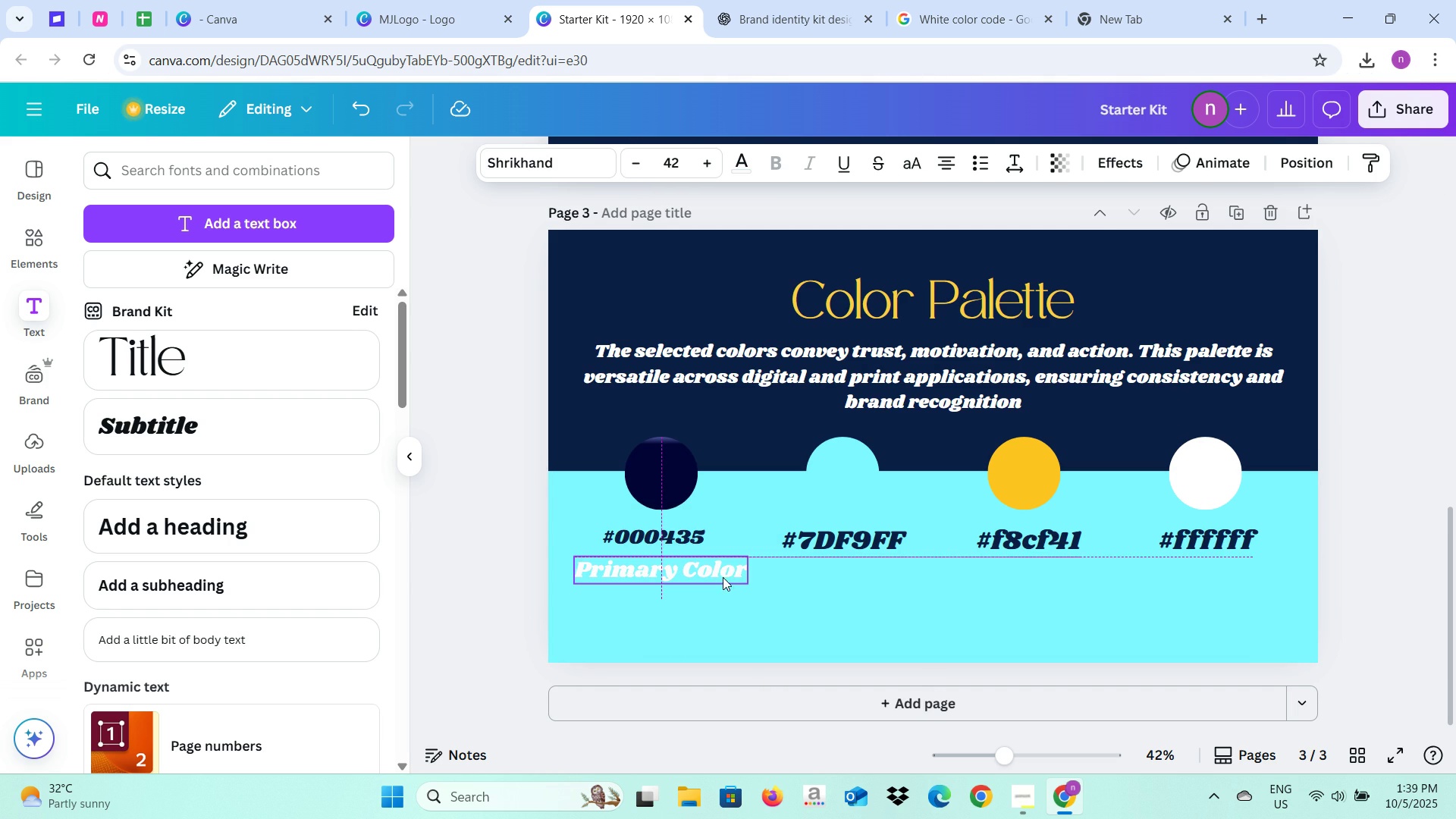 
left_click([835, 540])
 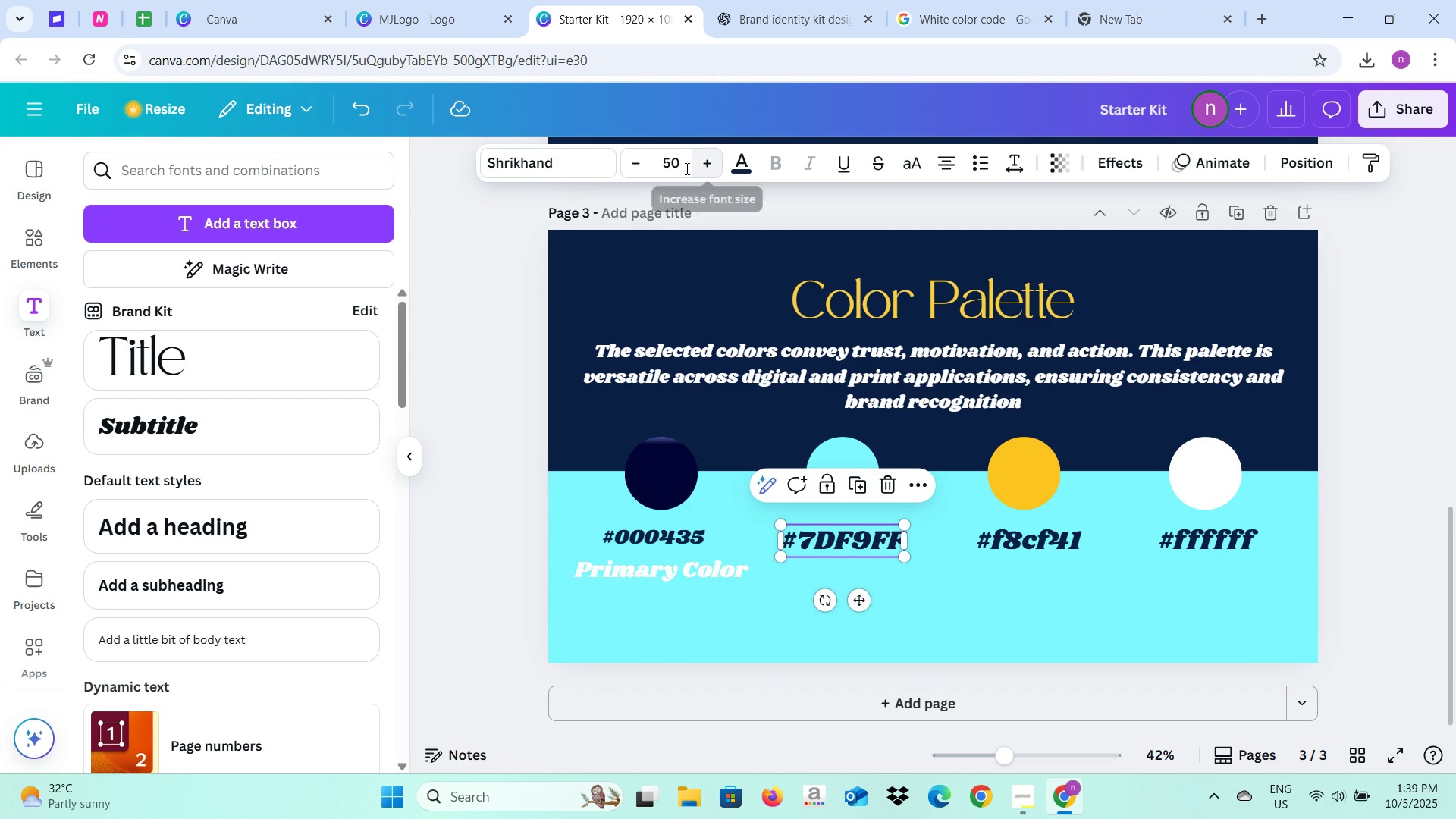 
left_click([686, 168])
 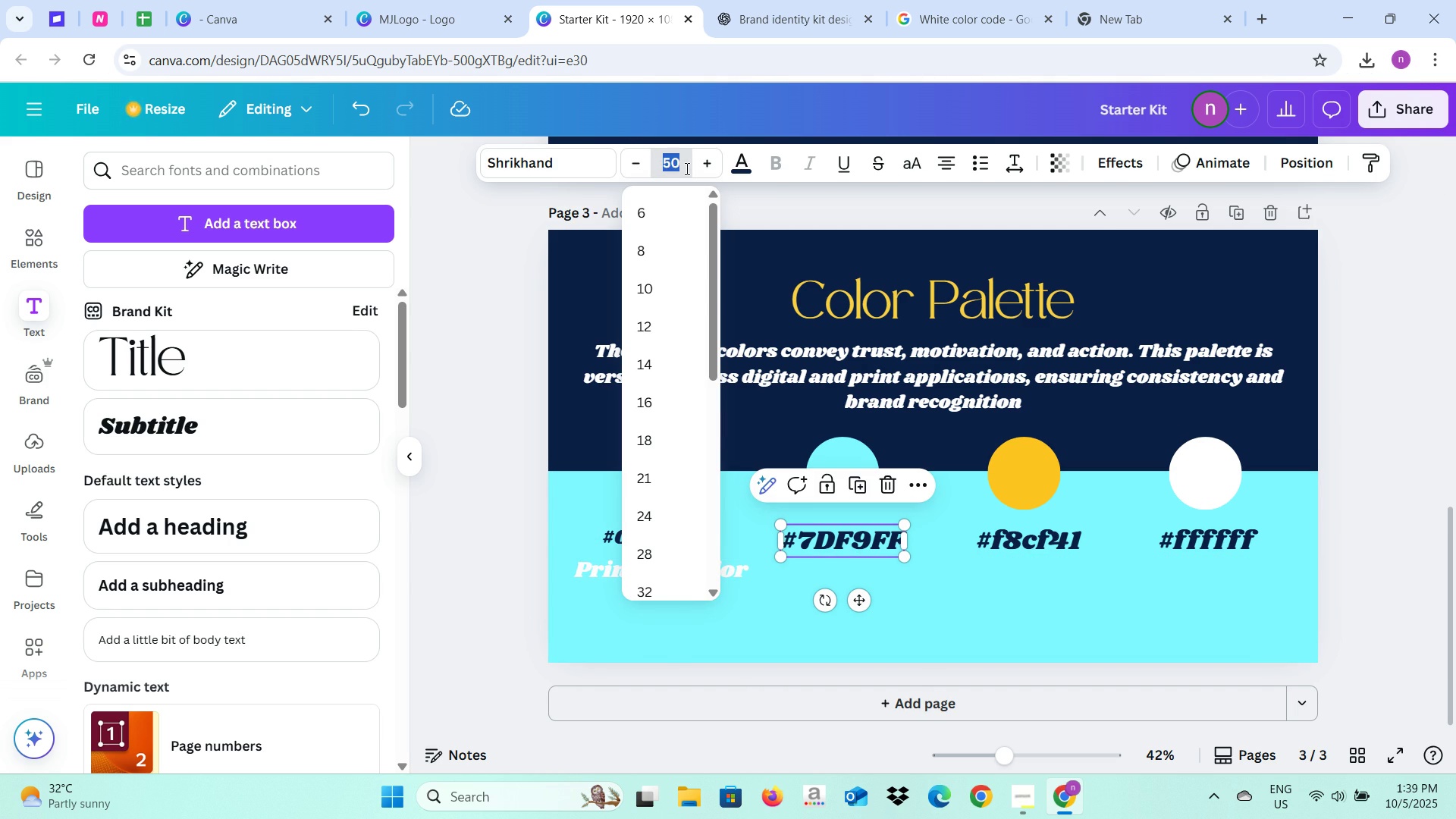 
type(40)
 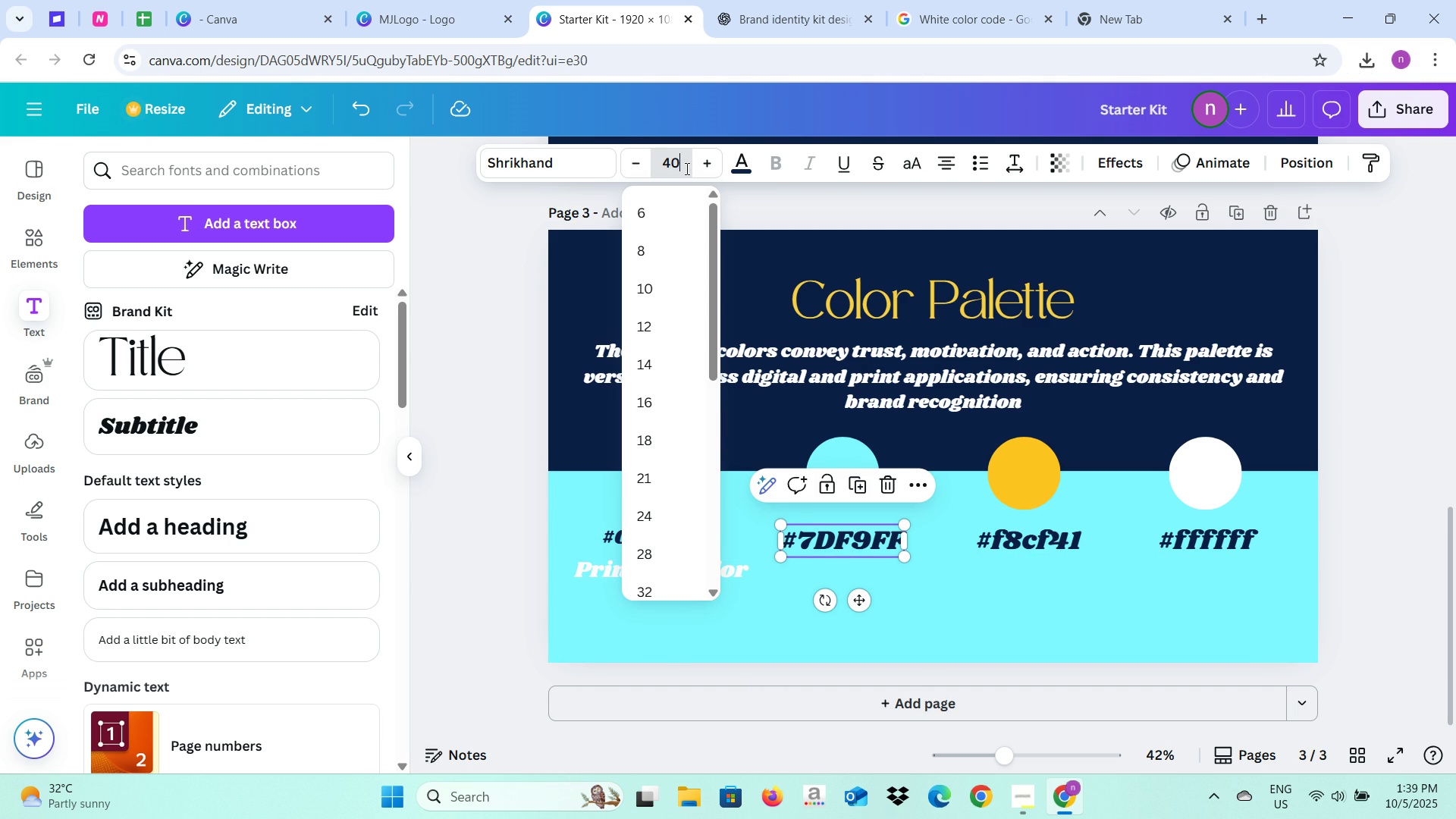 
key(Enter)
 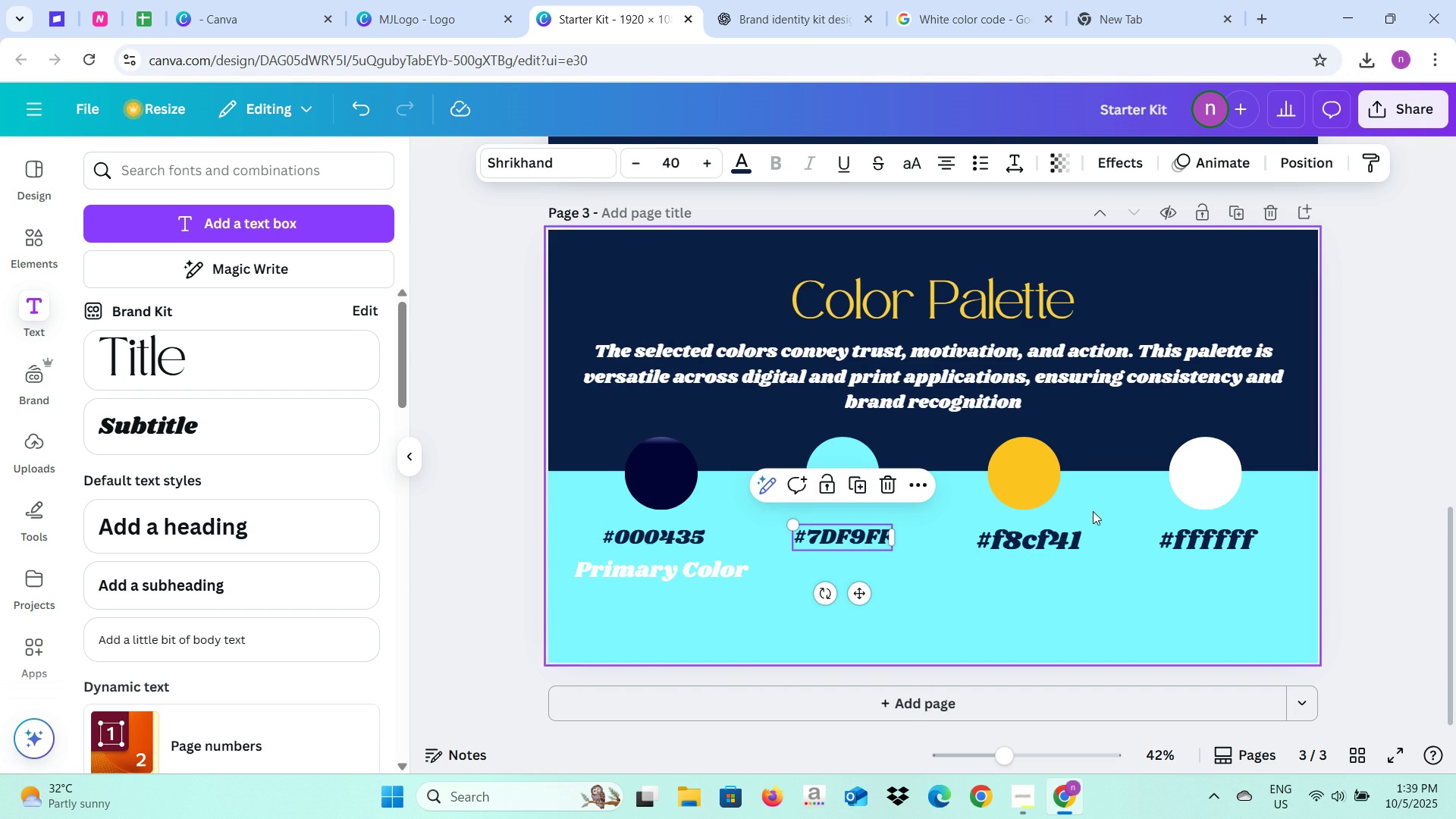 
left_click([1079, 523])
 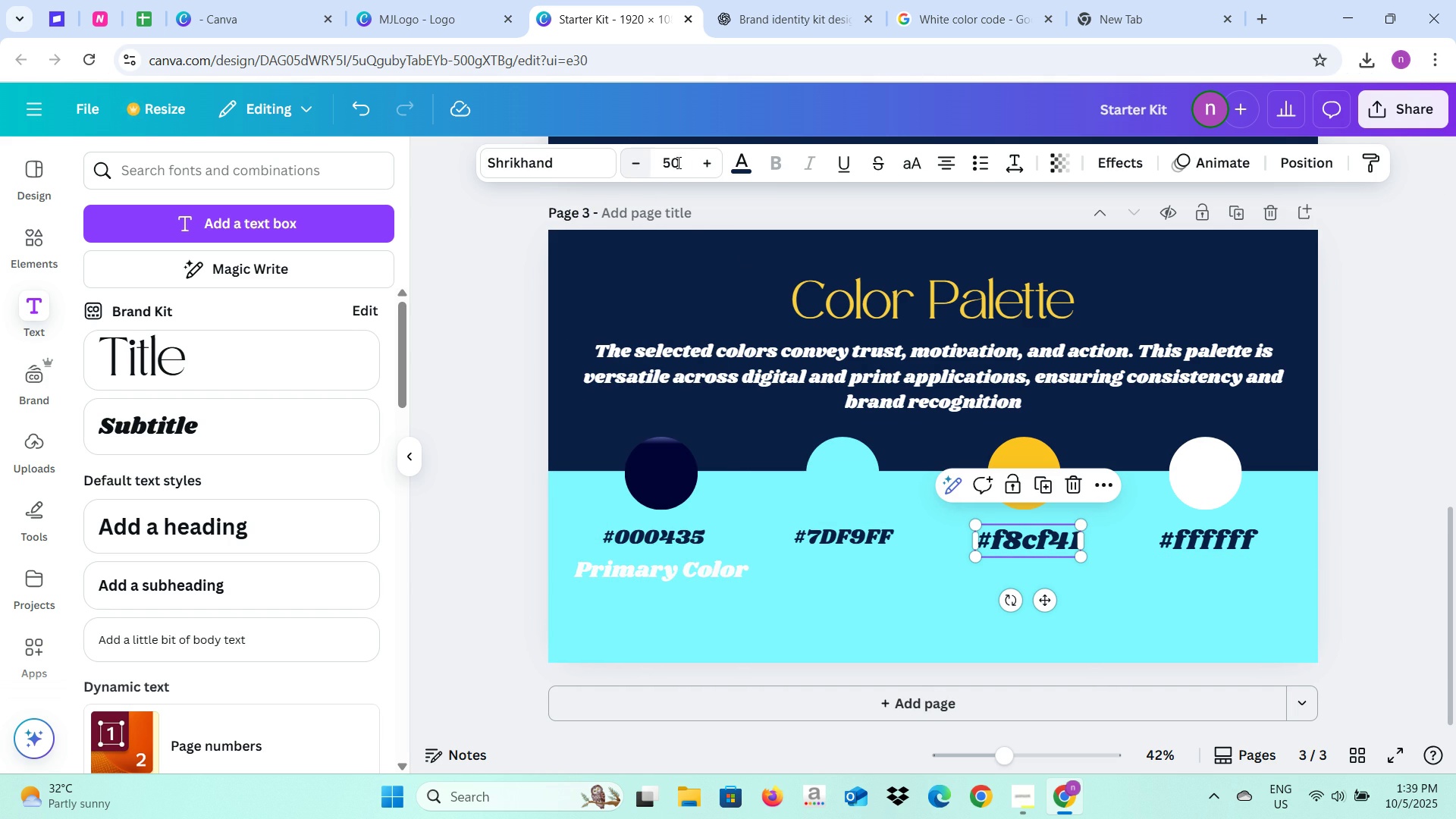 
left_click([681, 162])
 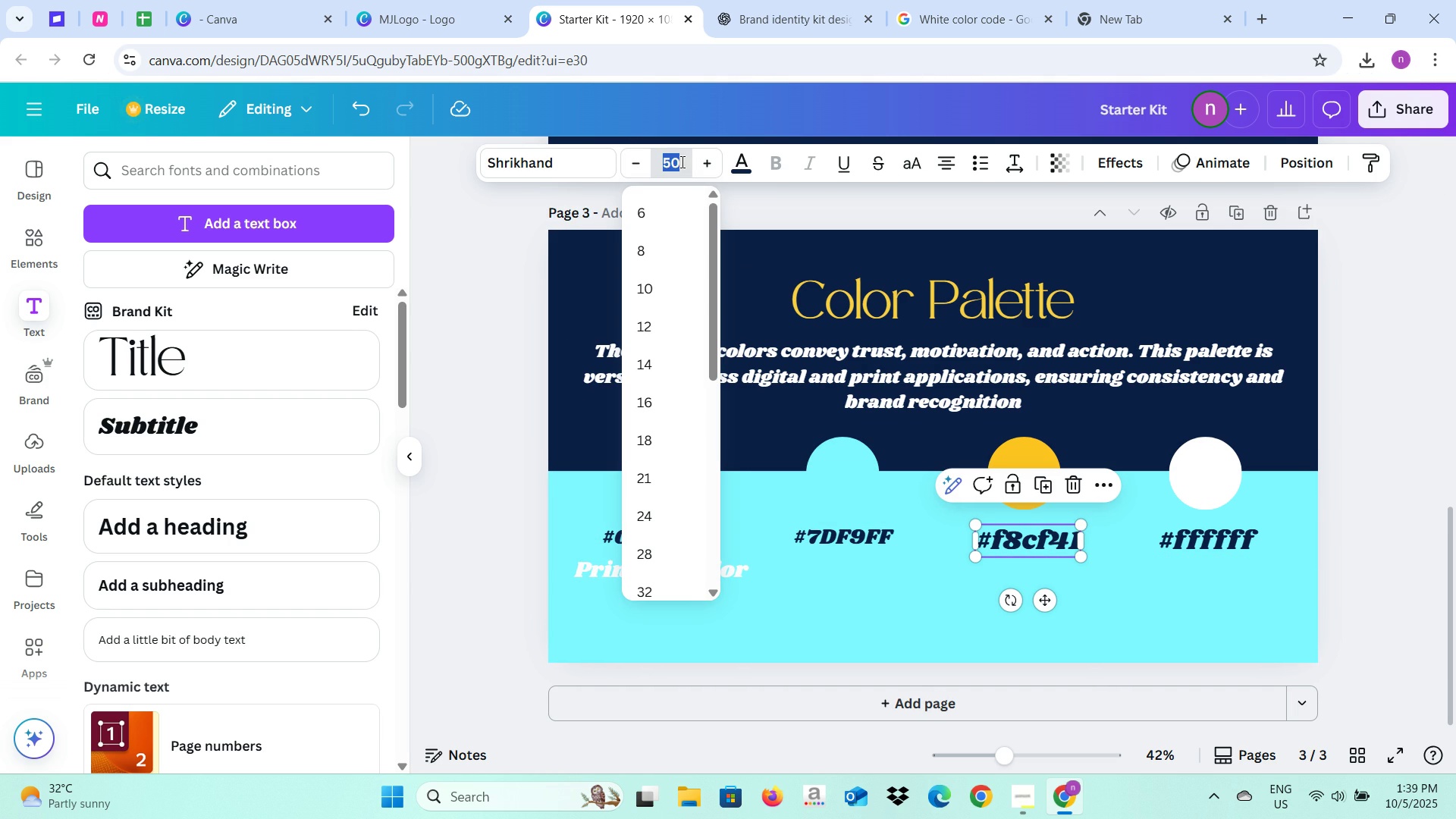 
type(40)
 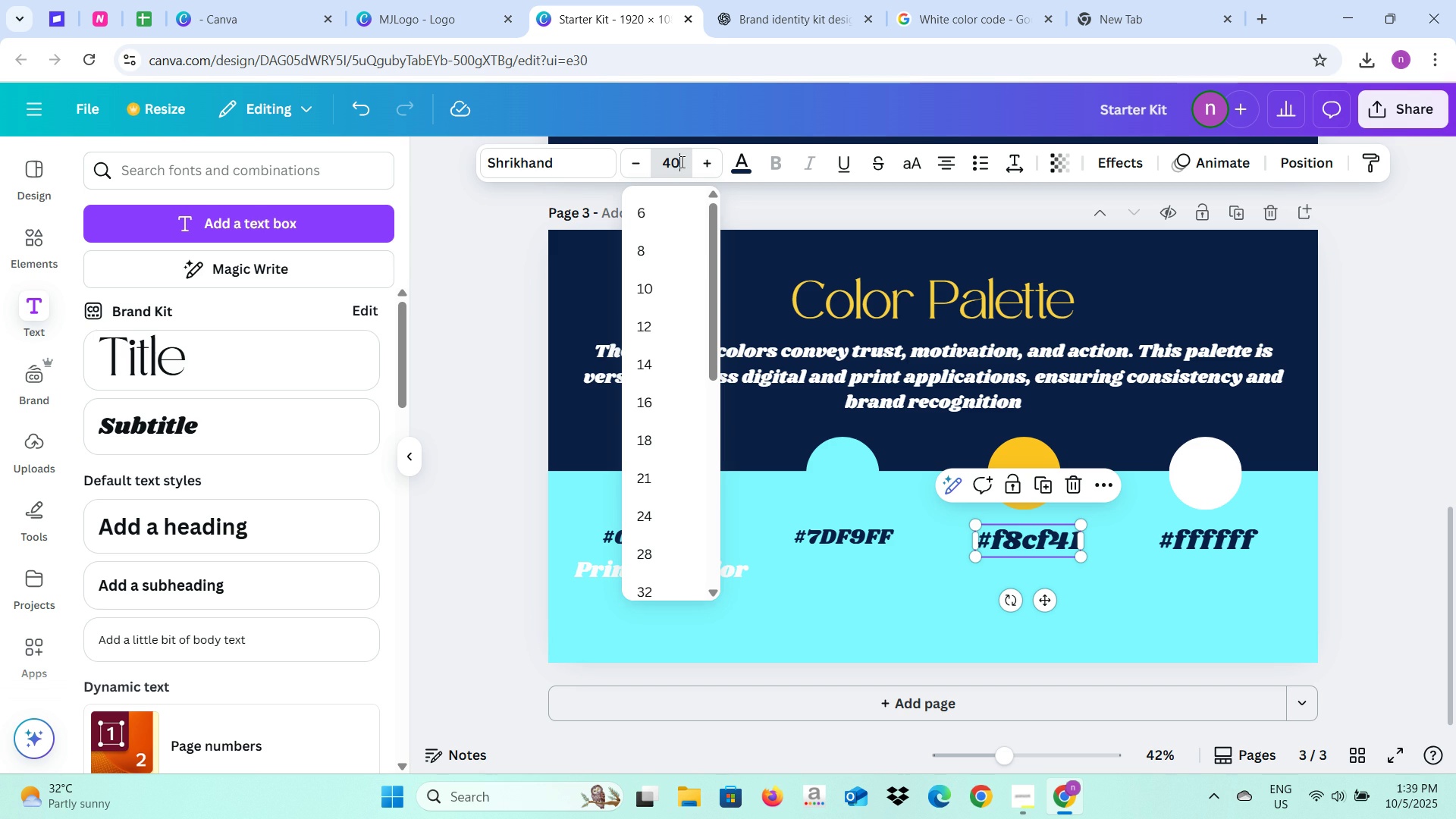 
key(Enter)
 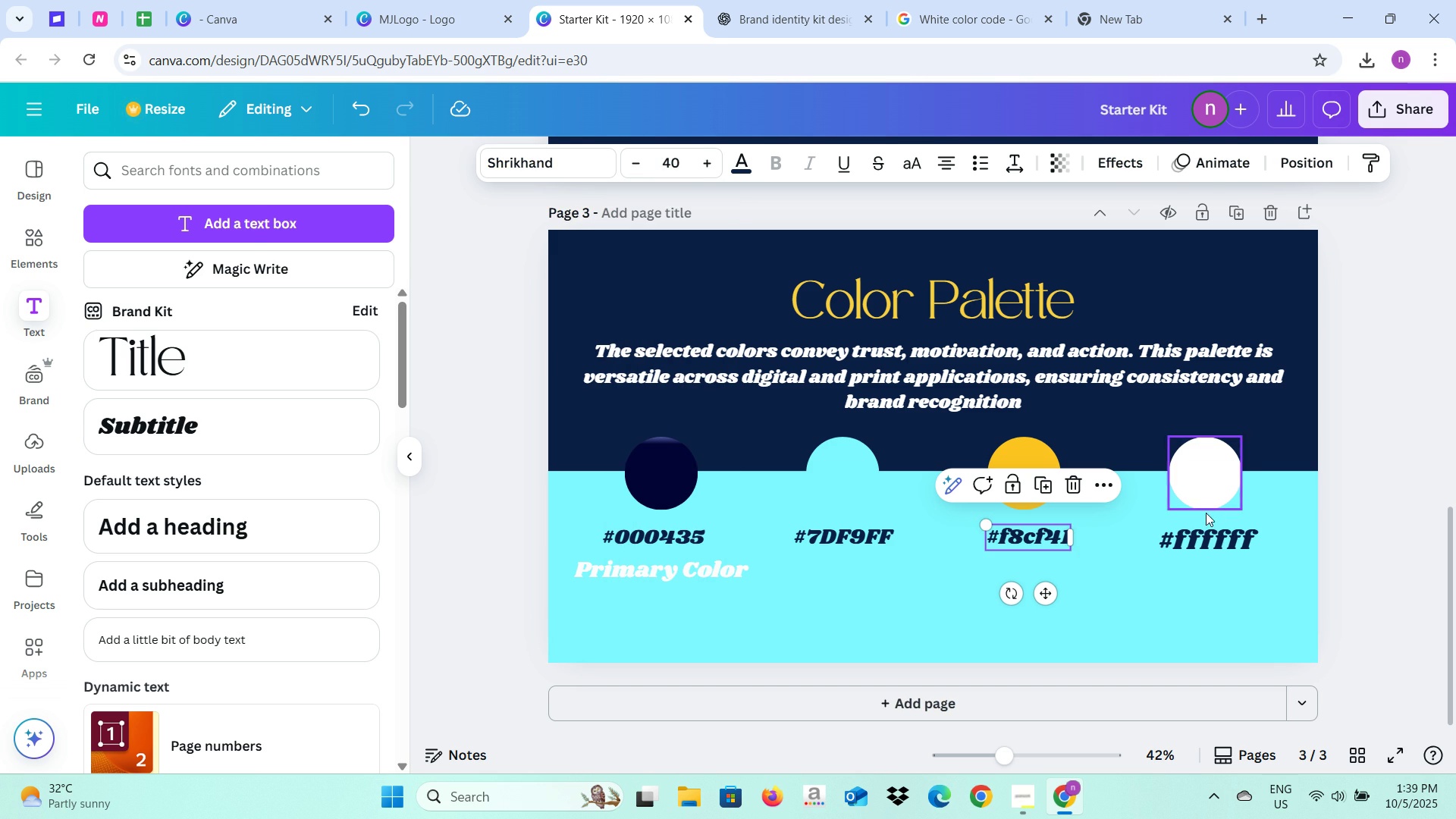 
left_click([1206, 537])
 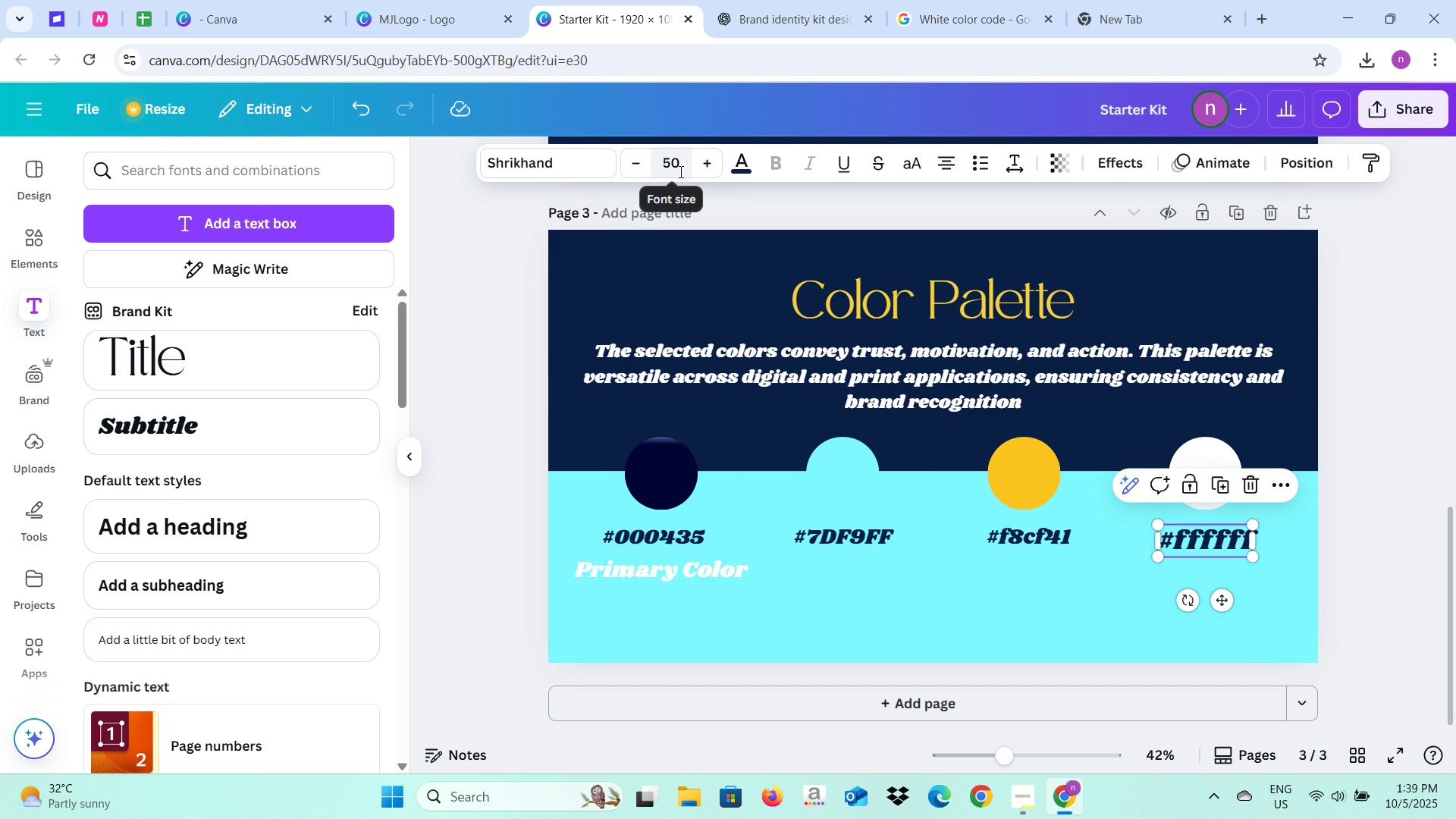 
left_click([679, 171])
 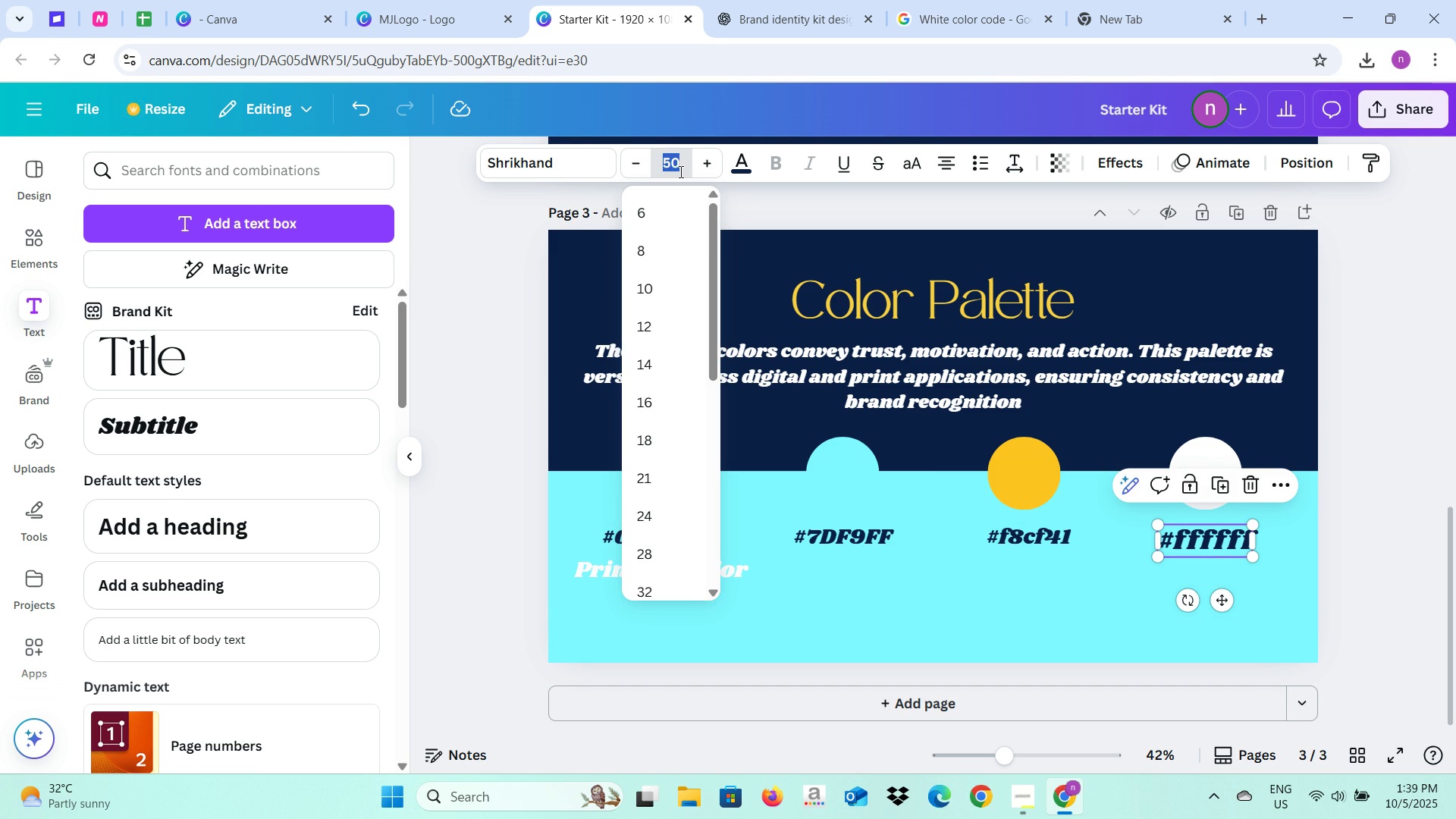 
type(40)
 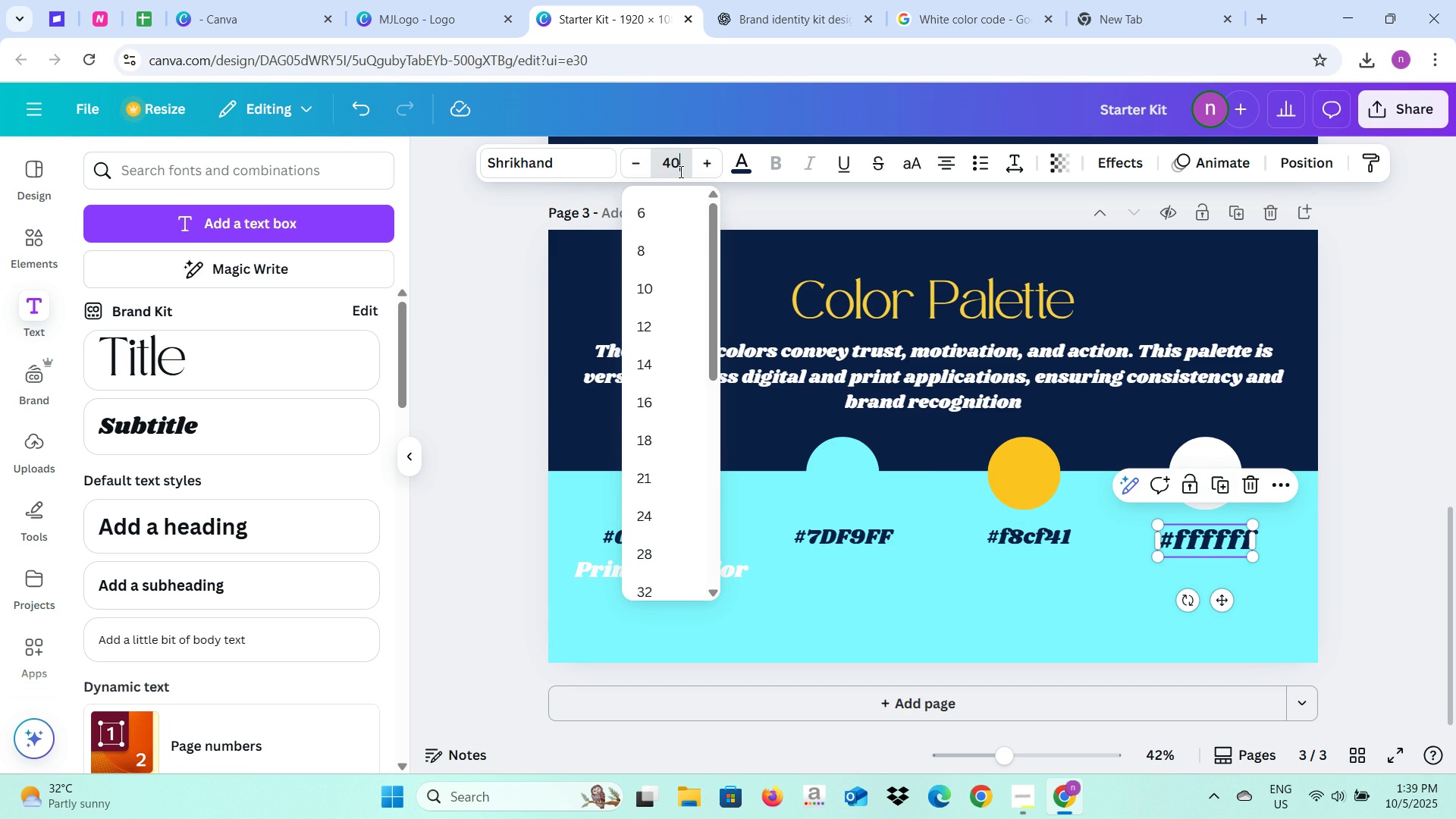 
key(Enter)
 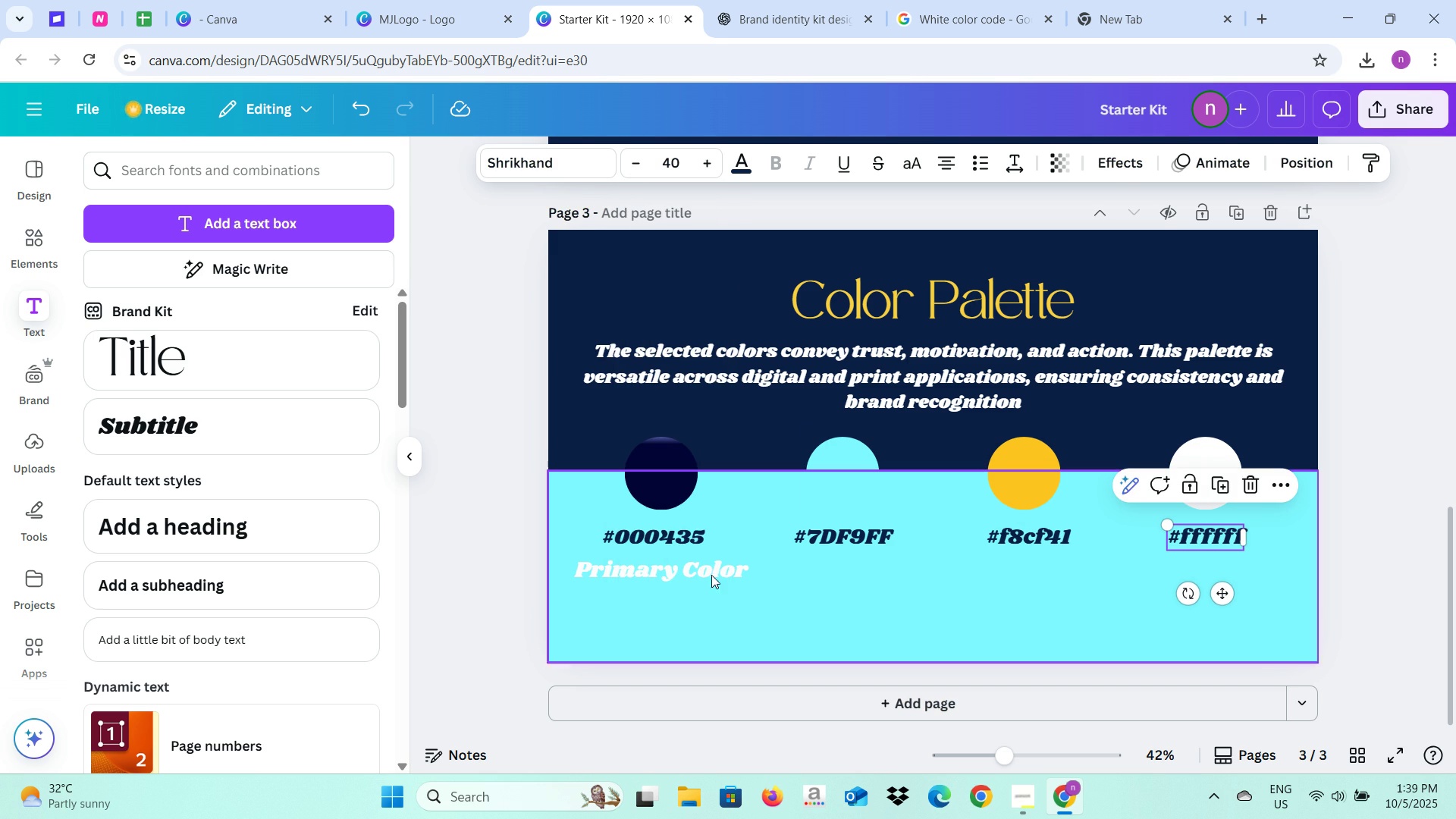 
left_click([702, 573])
 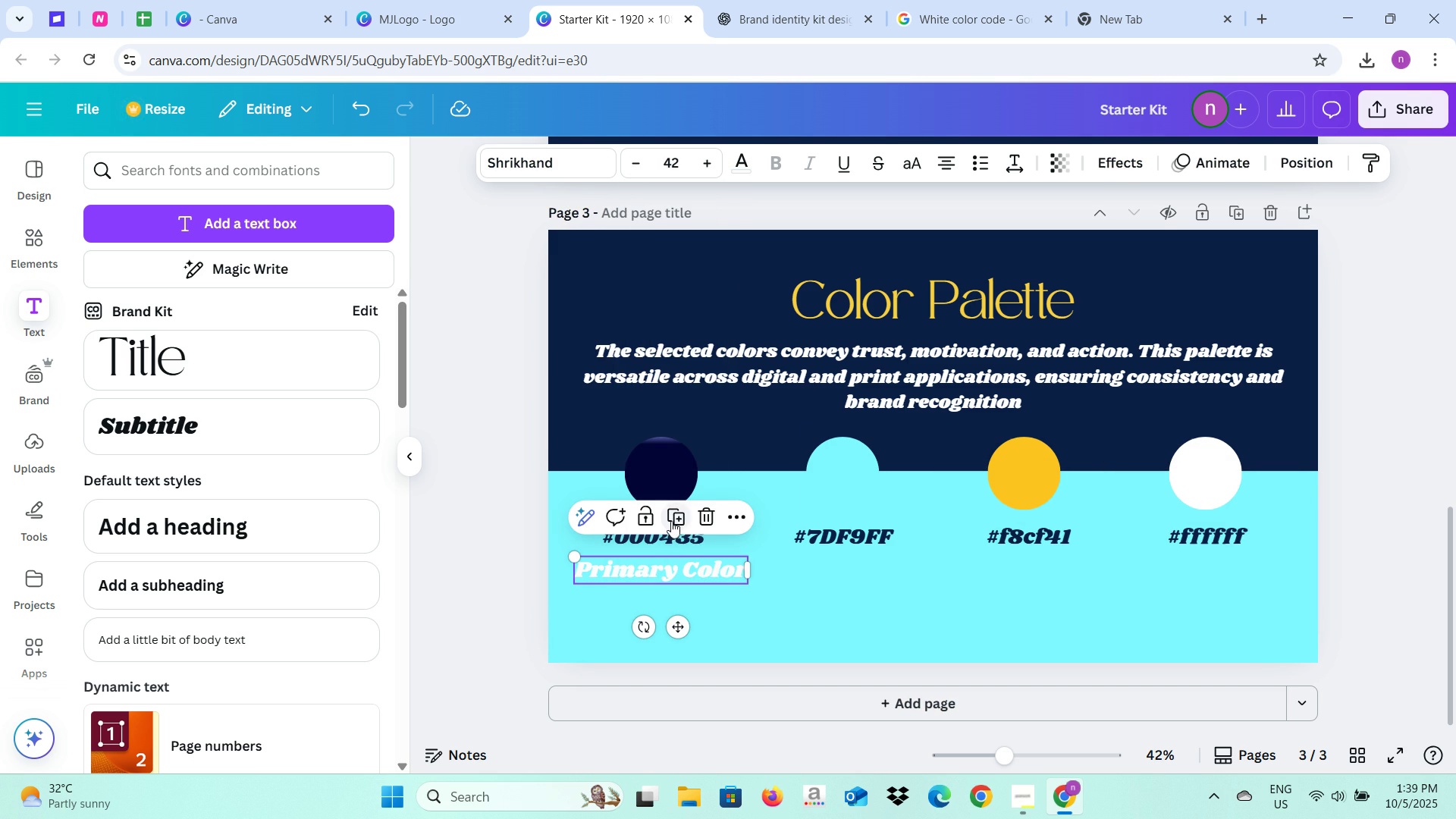 
left_click([671, 520])
 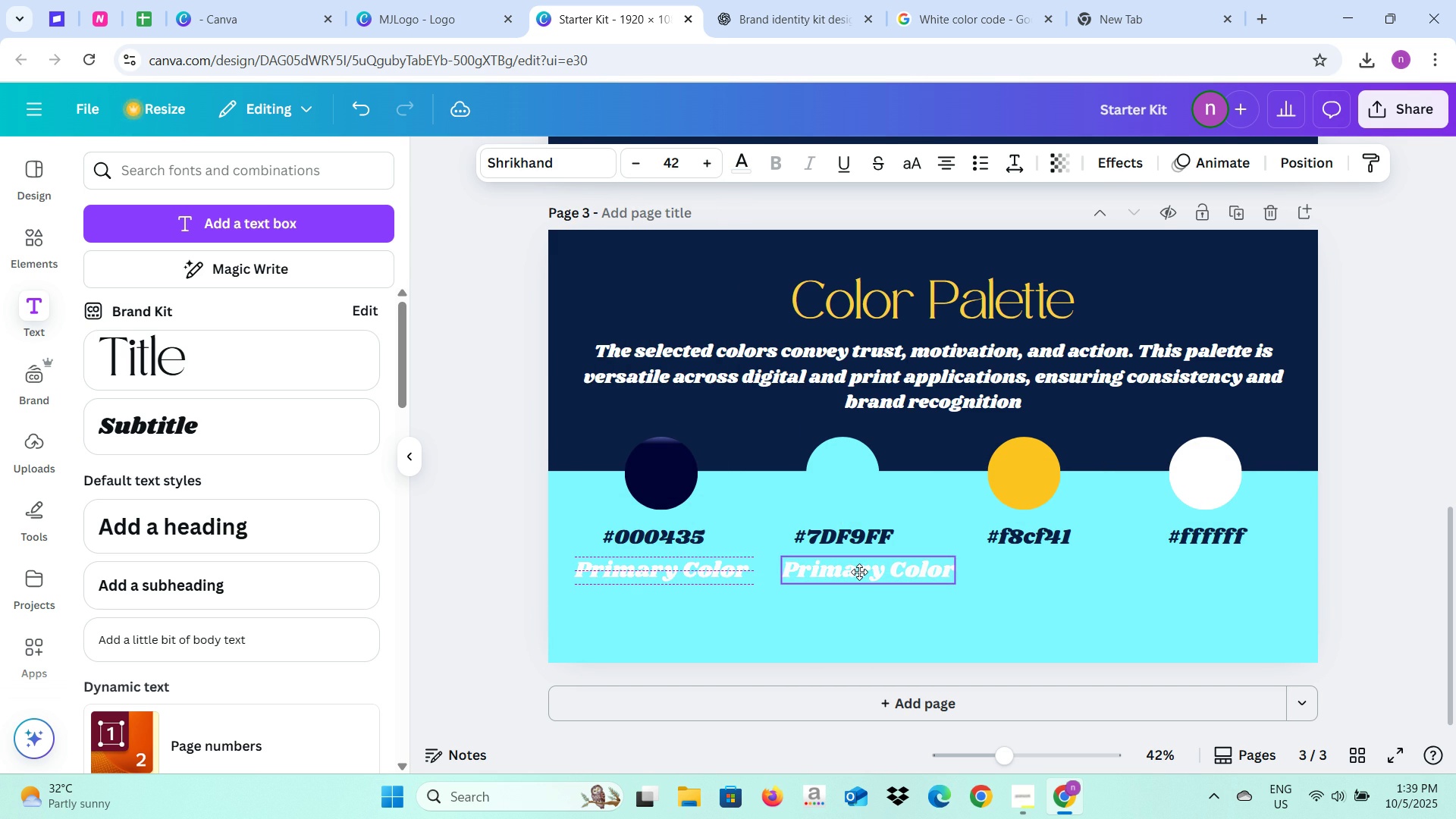 
left_click([858, 572])
 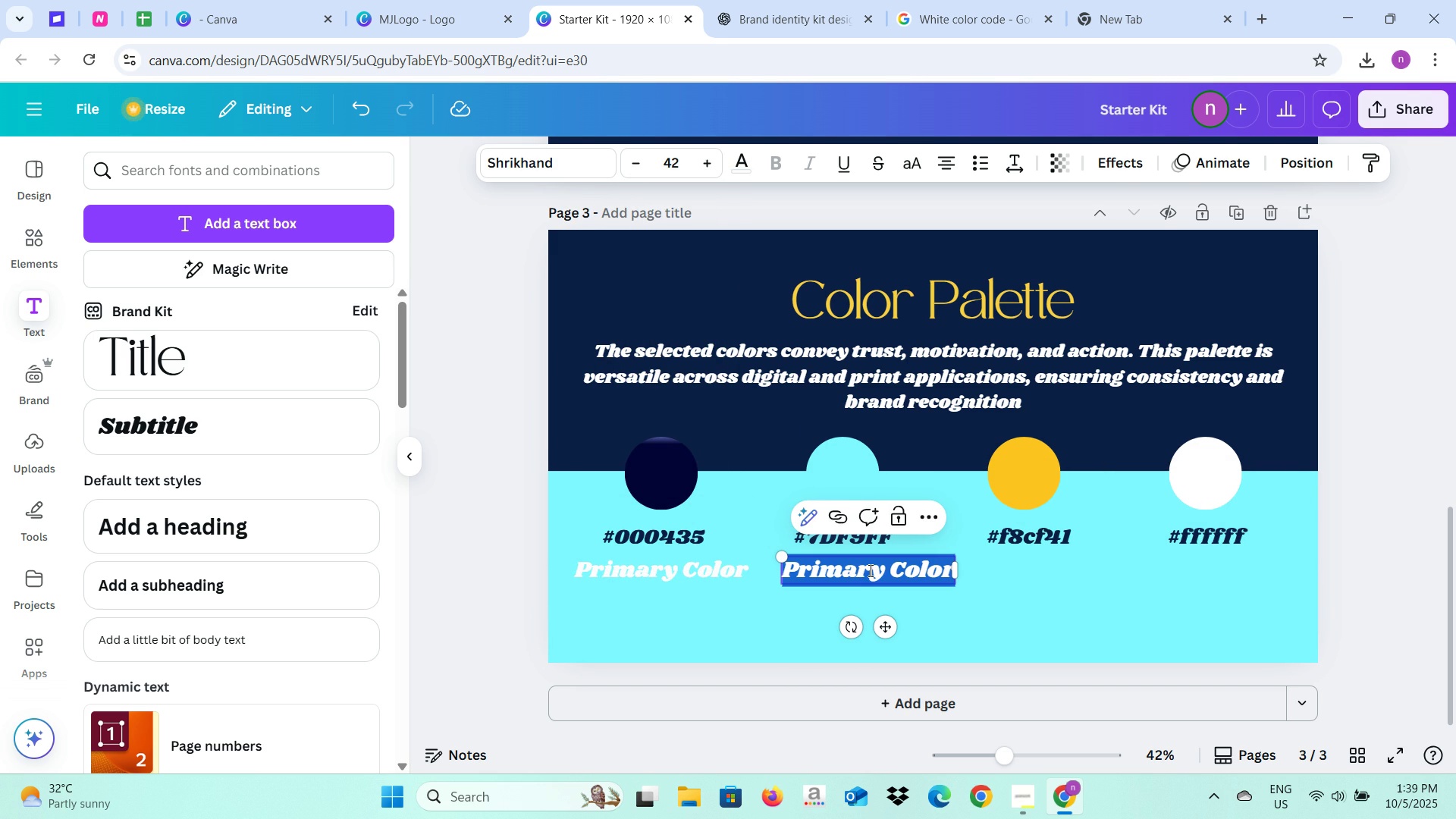 
left_click([874, 570])